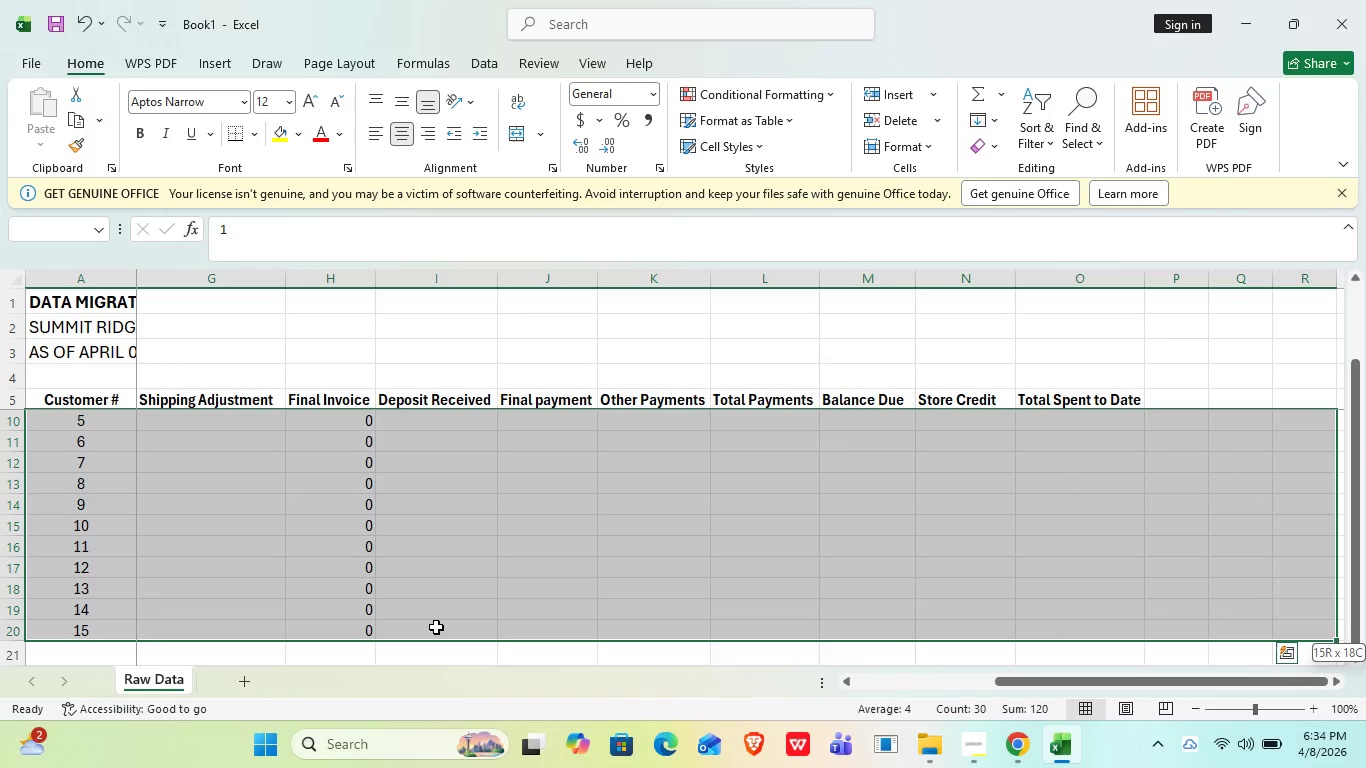 
key(Shift+ArrowLeft)
 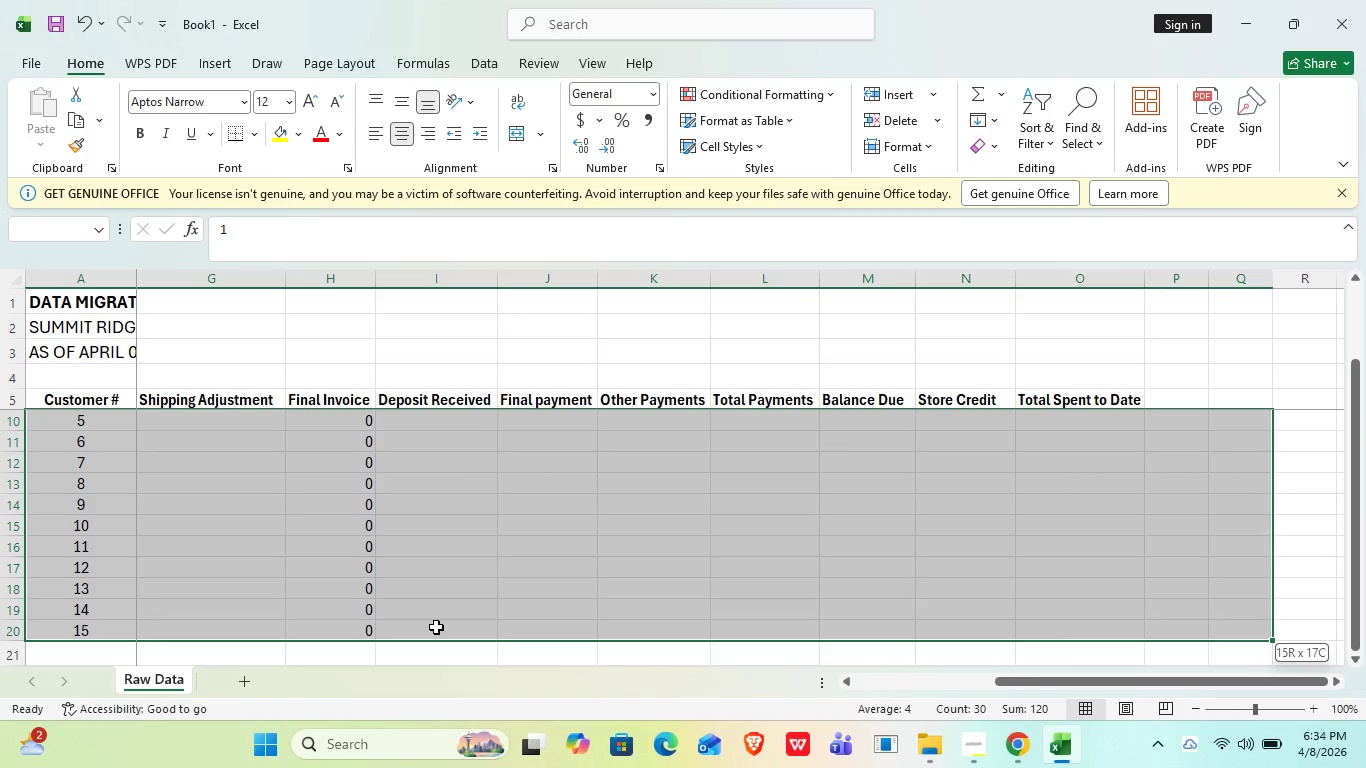 
key(Shift+ArrowLeft)
 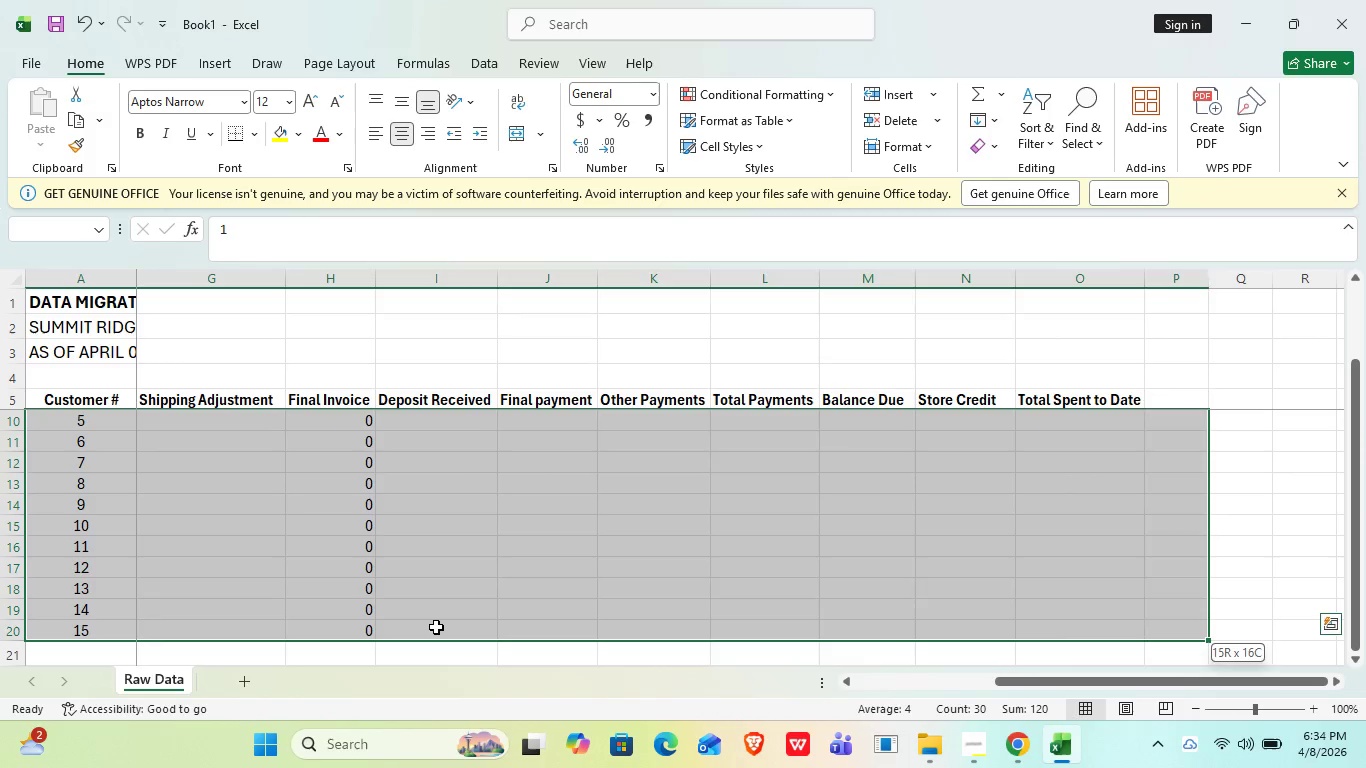 
key(Shift+ArrowLeft)
 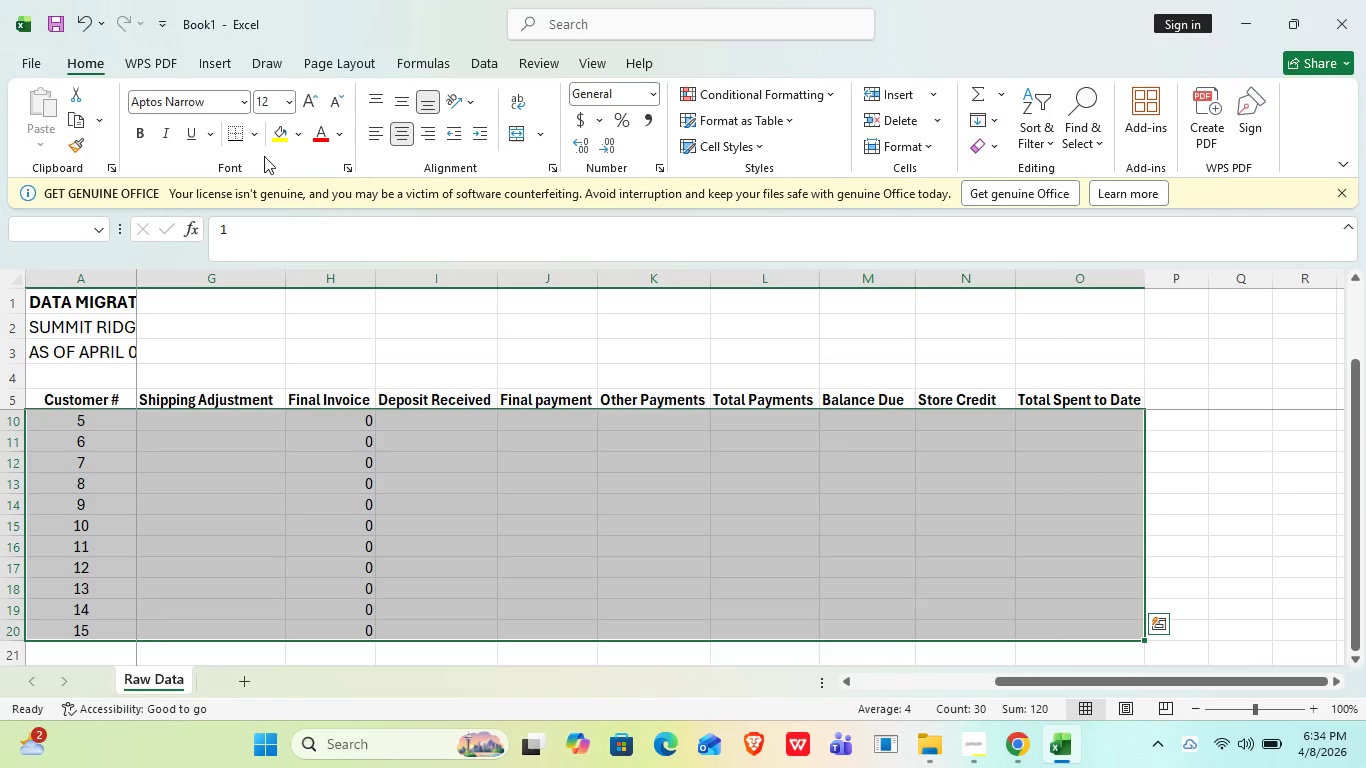 
left_click([251, 127])
 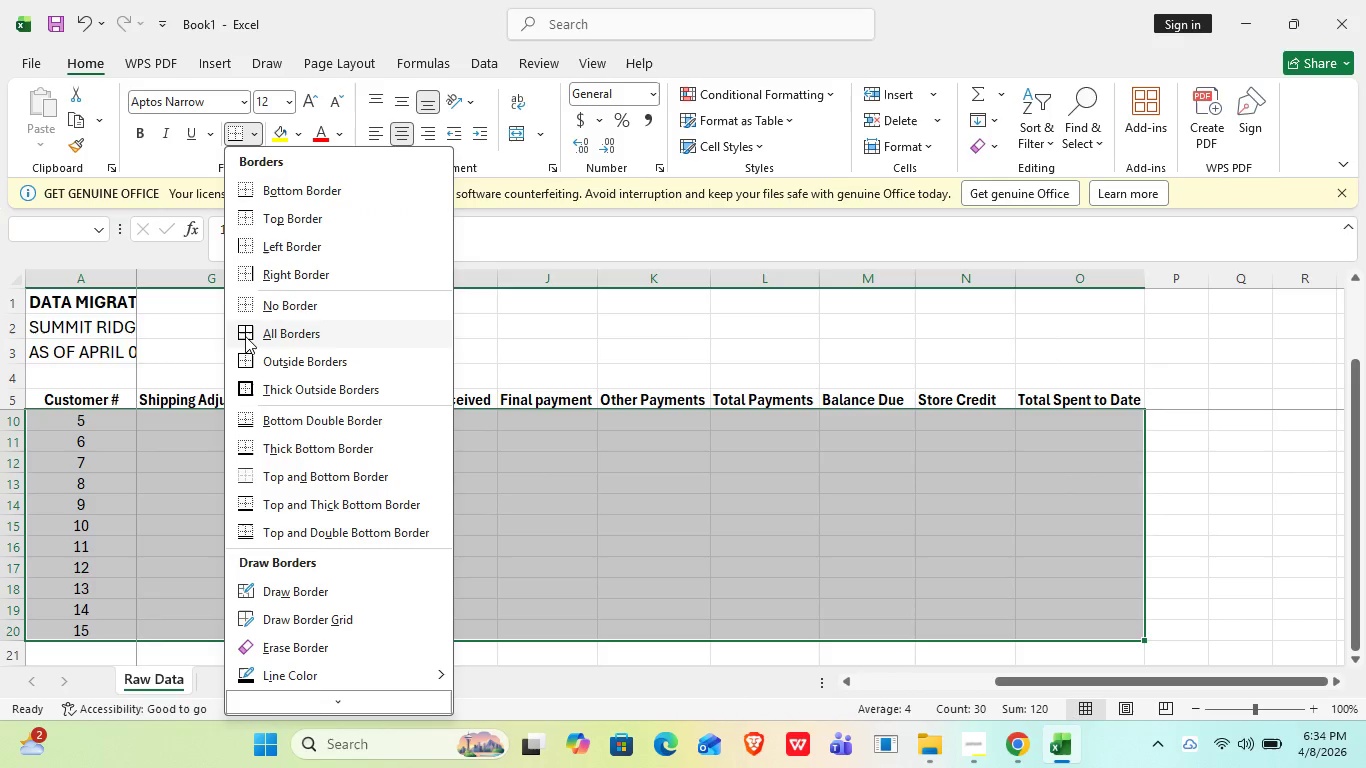 
left_click([245, 336])
 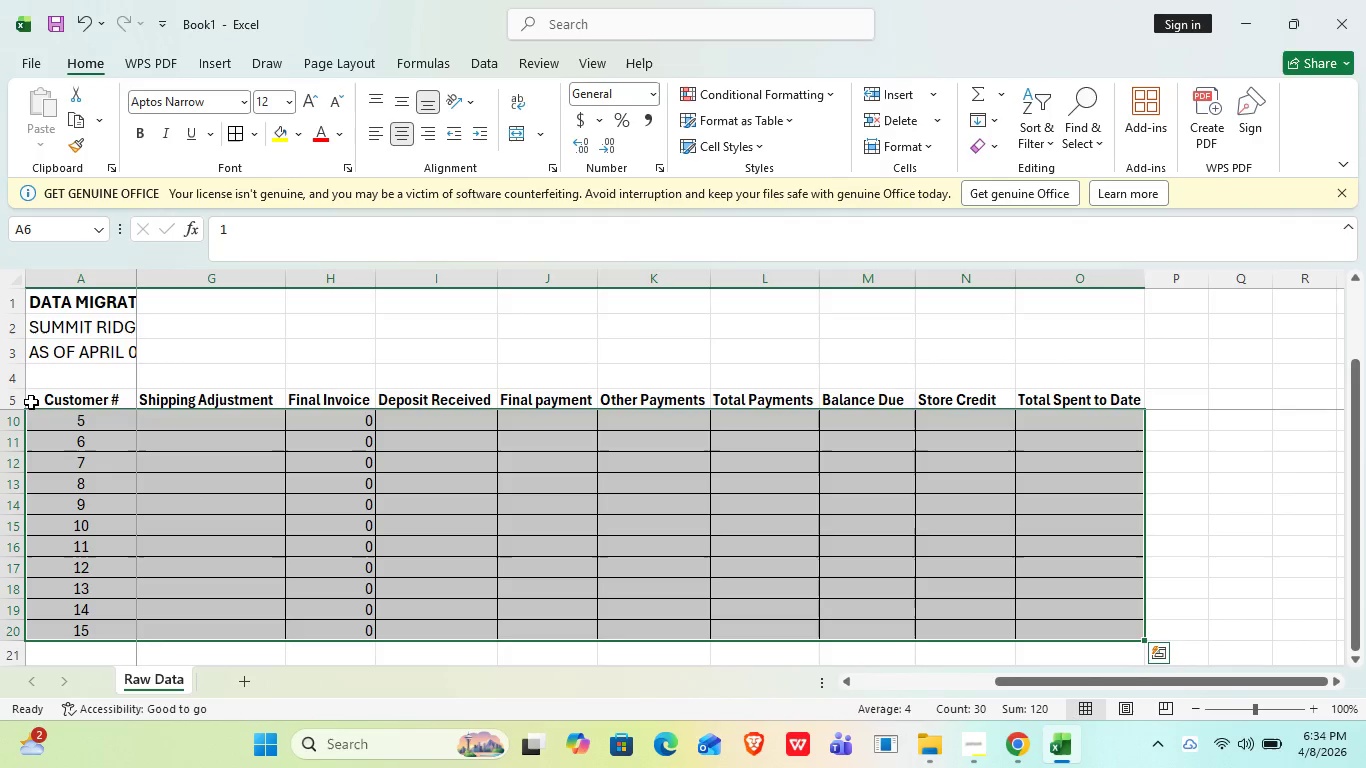 
left_click_drag(start_coordinate=[31, 401], to_coordinate=[633, 620])
 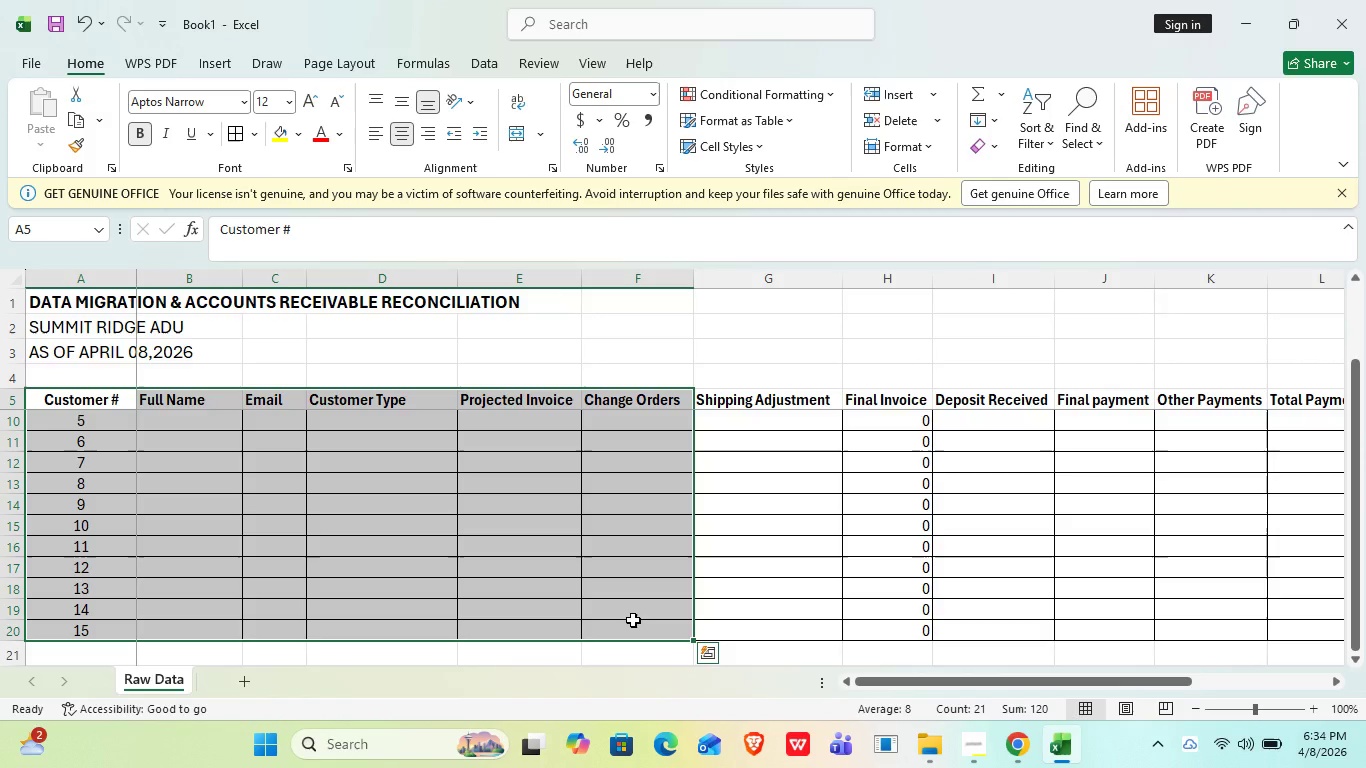 
key(Shift+ArrowRight)
 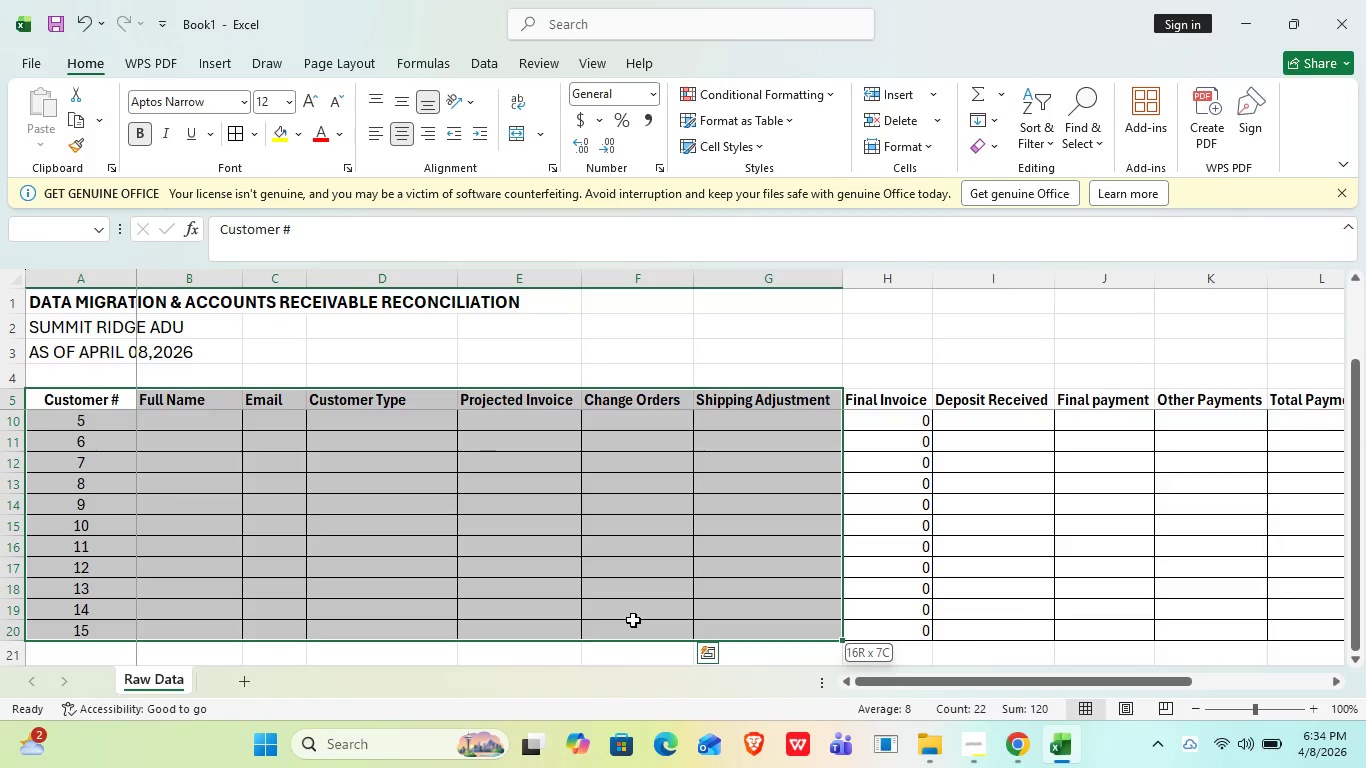 
key(Shift+ArrowRight)
 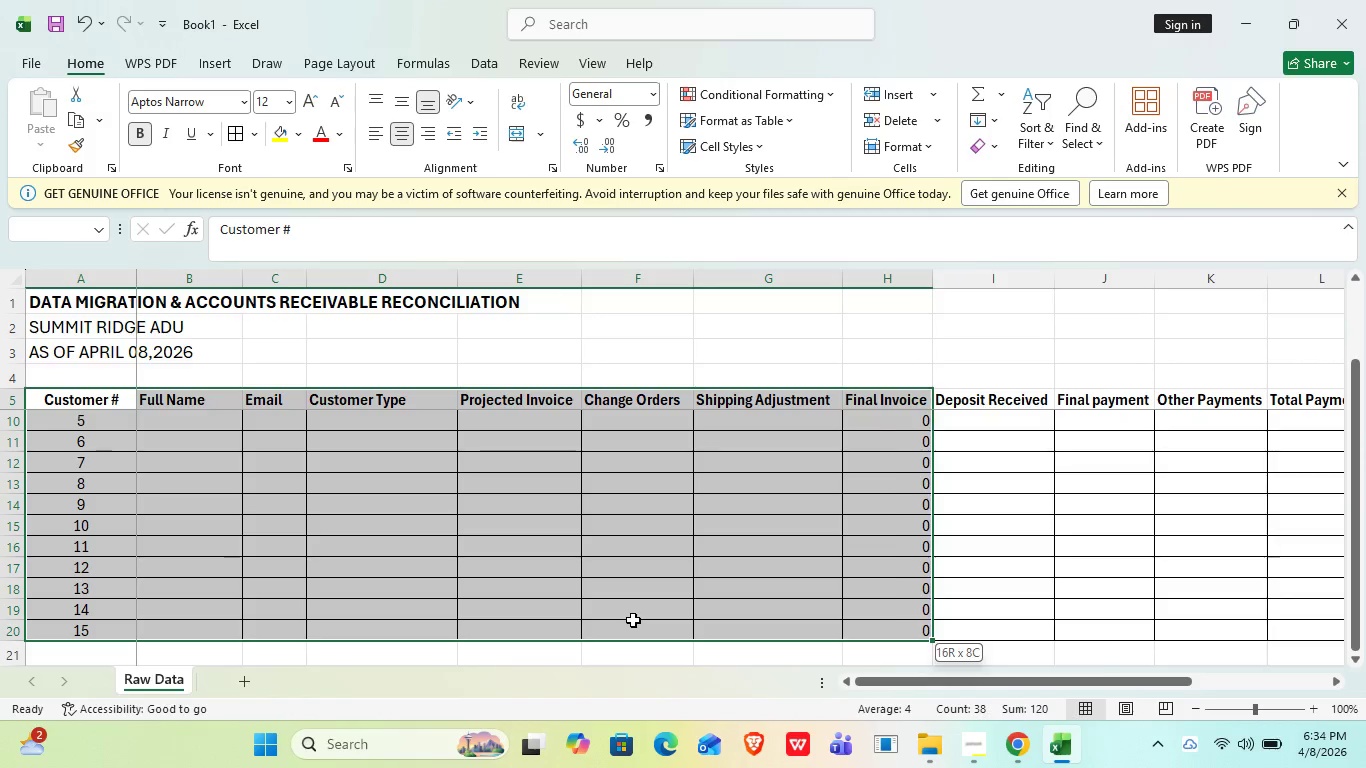 
key(Shift+ArrowRight)
 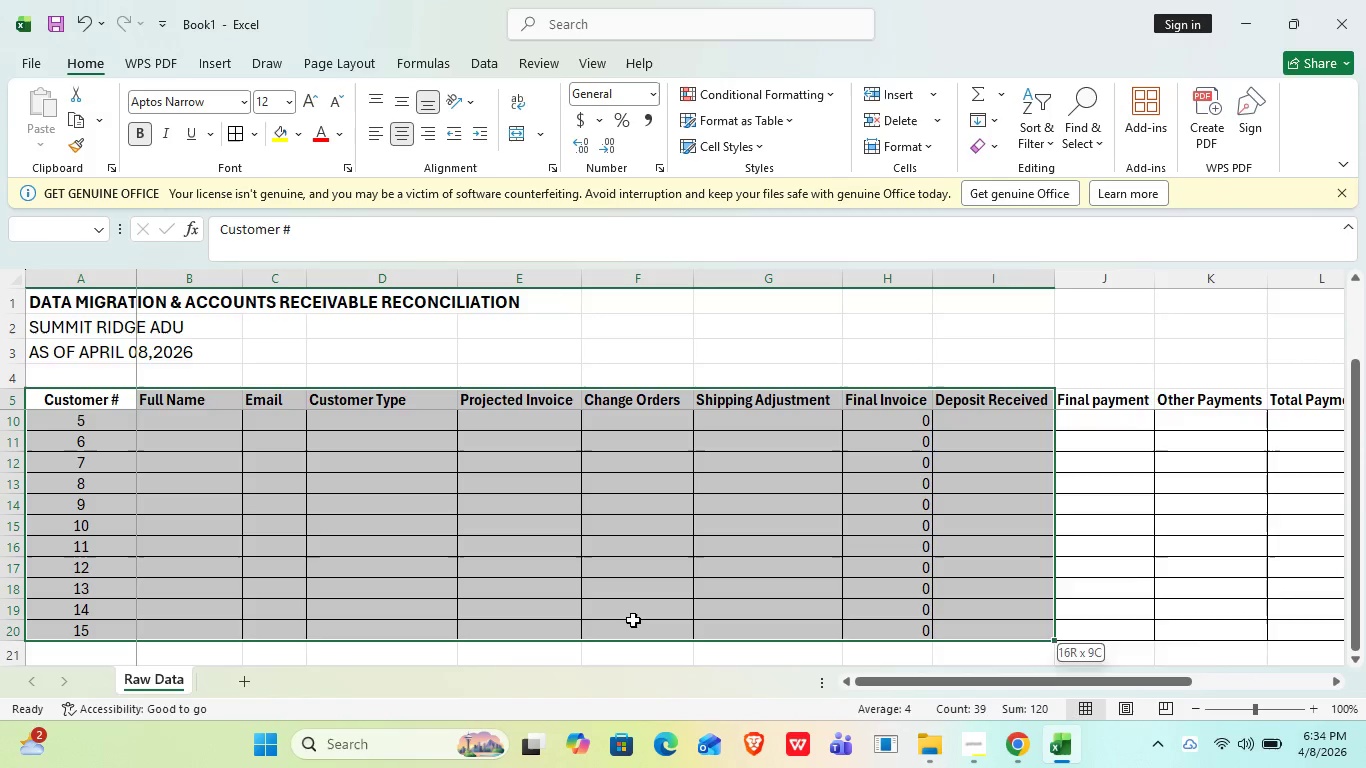 
key(Shift+ArrowRight)
 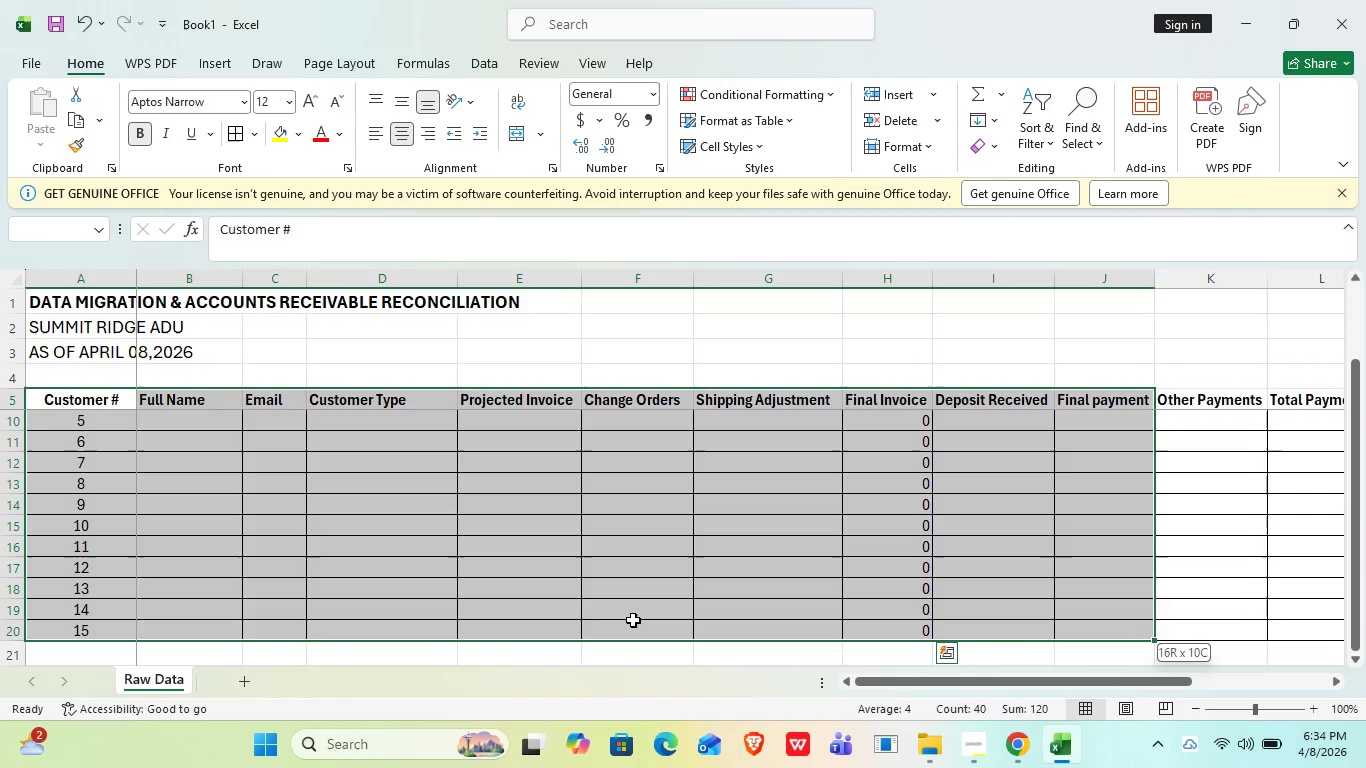 
key(Shift+ArrowRight)
 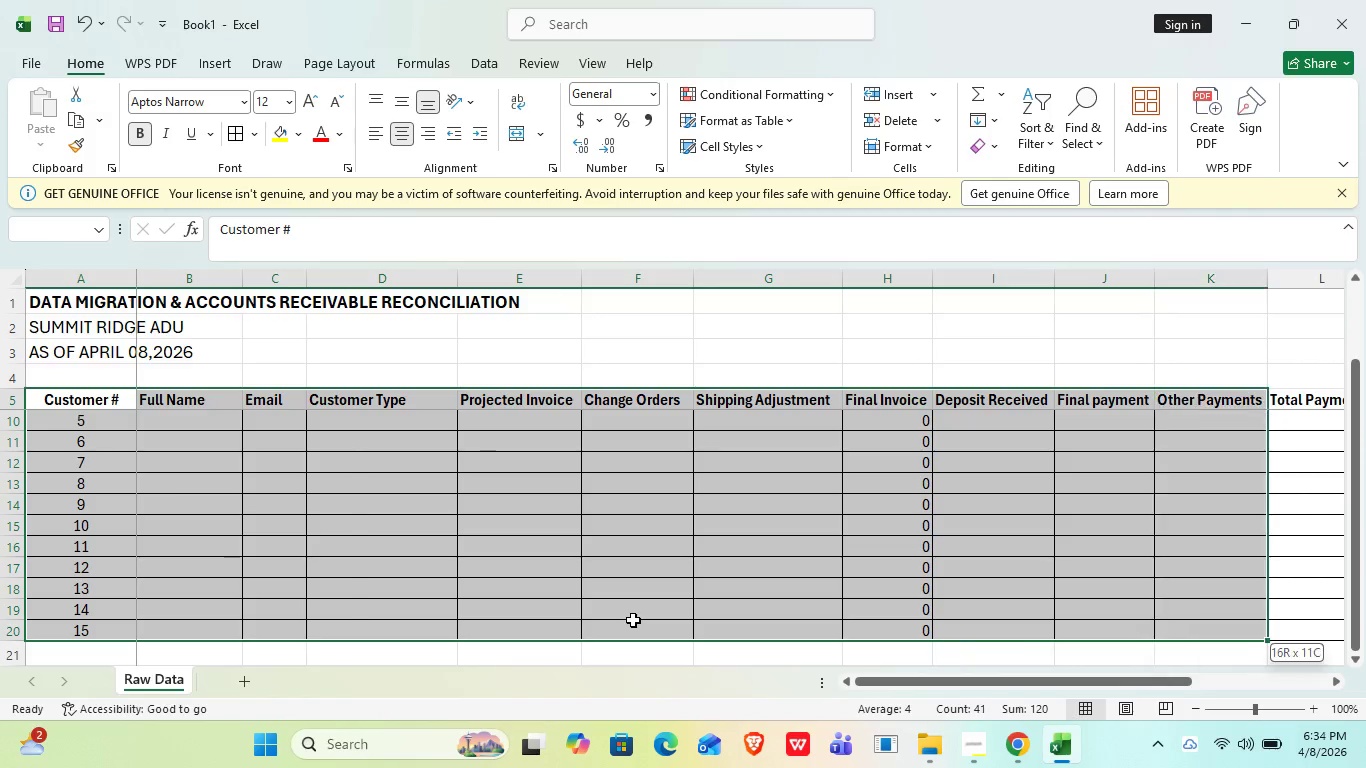 
key(Shift+ArrowRight)
 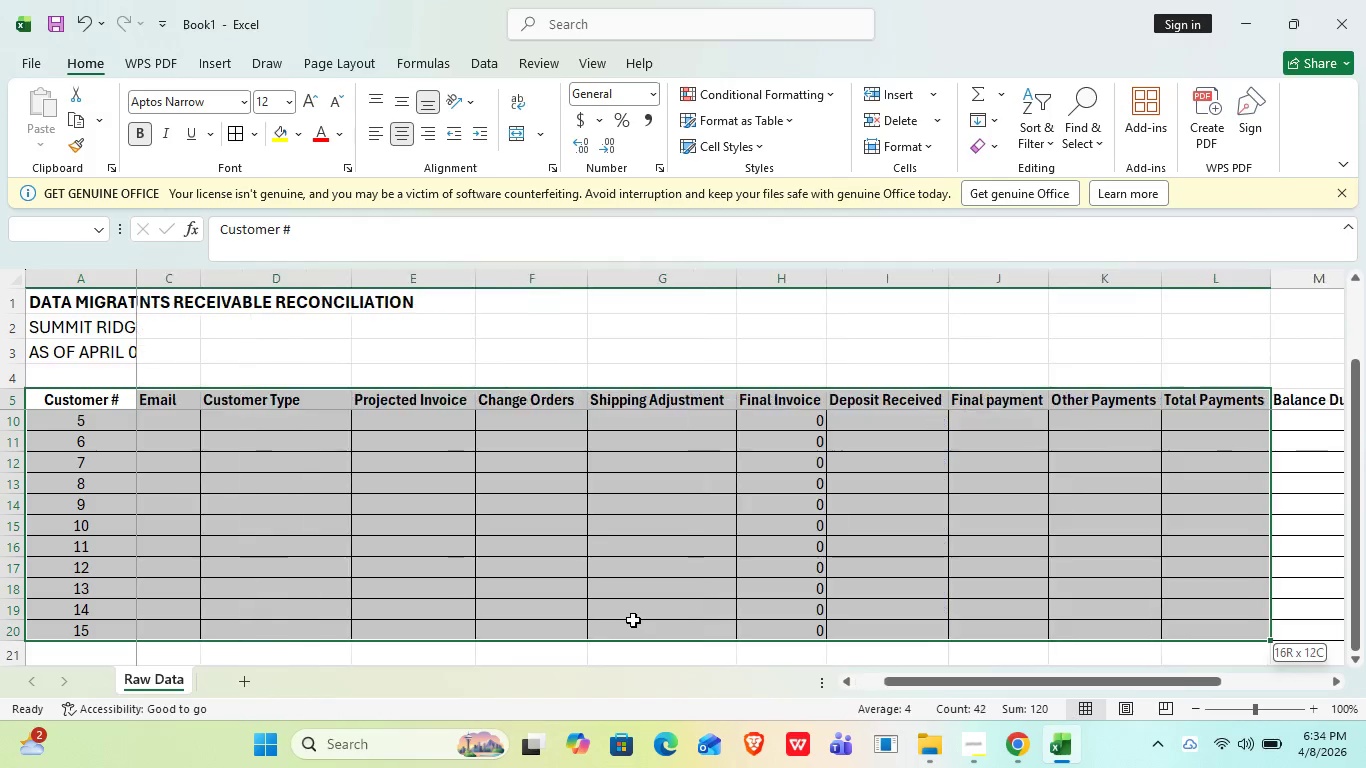 
key(Shift+ArrowRight)
 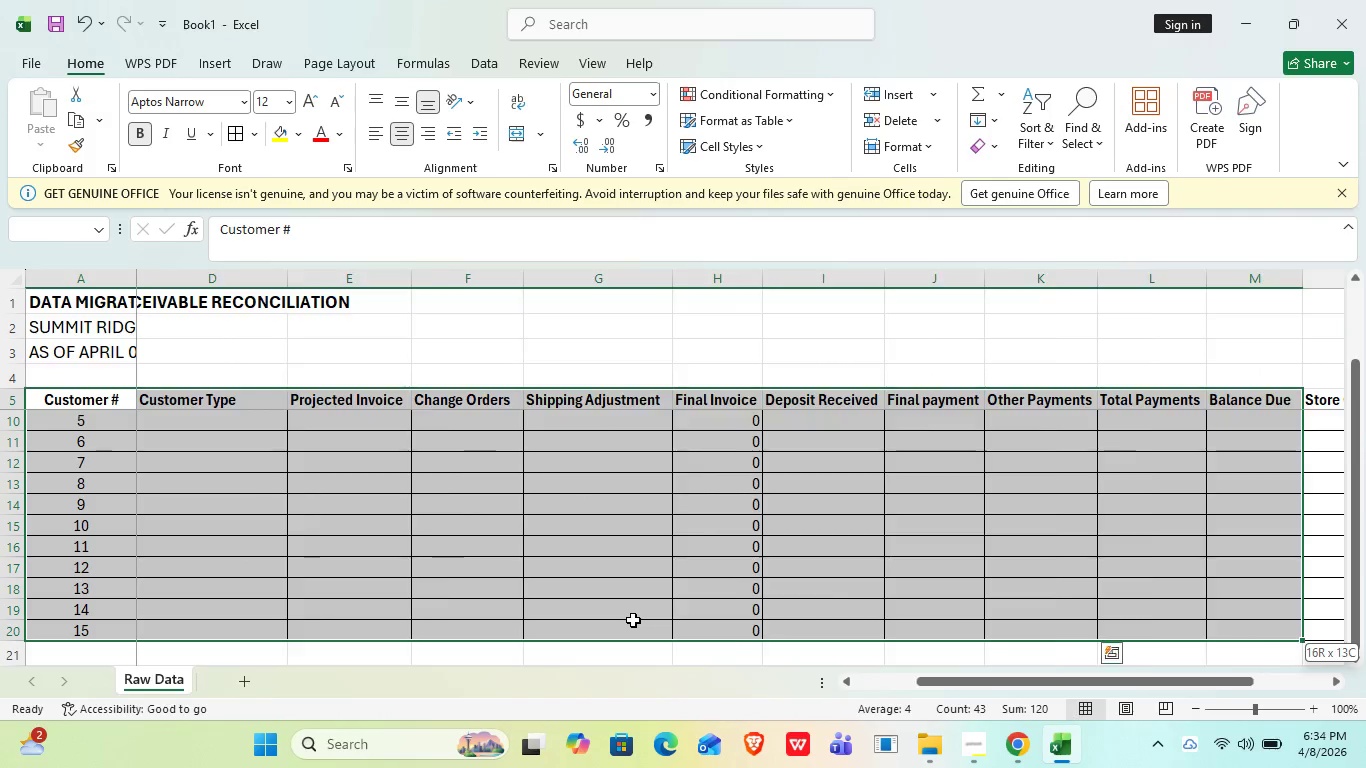 
key(Shift+ArrowRight)
 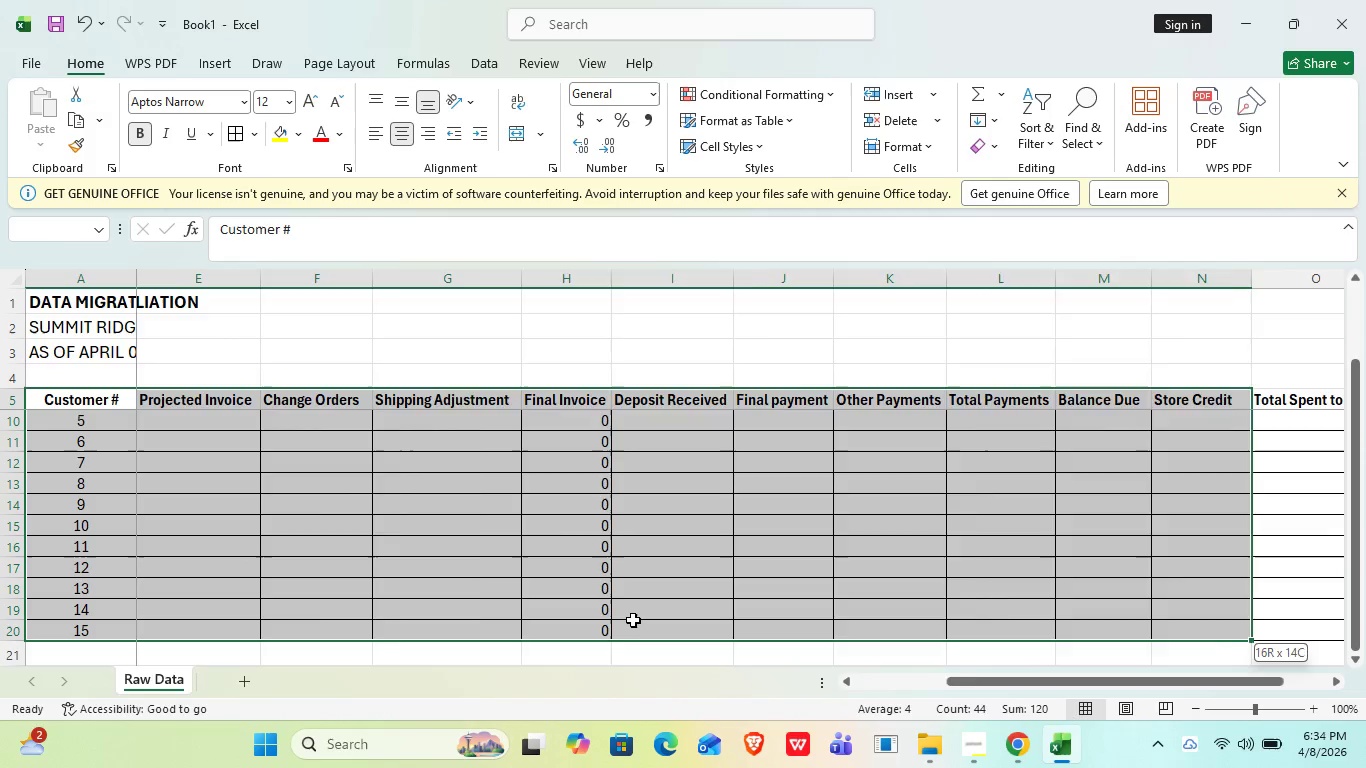 
key(Shift+ArrowRight)
 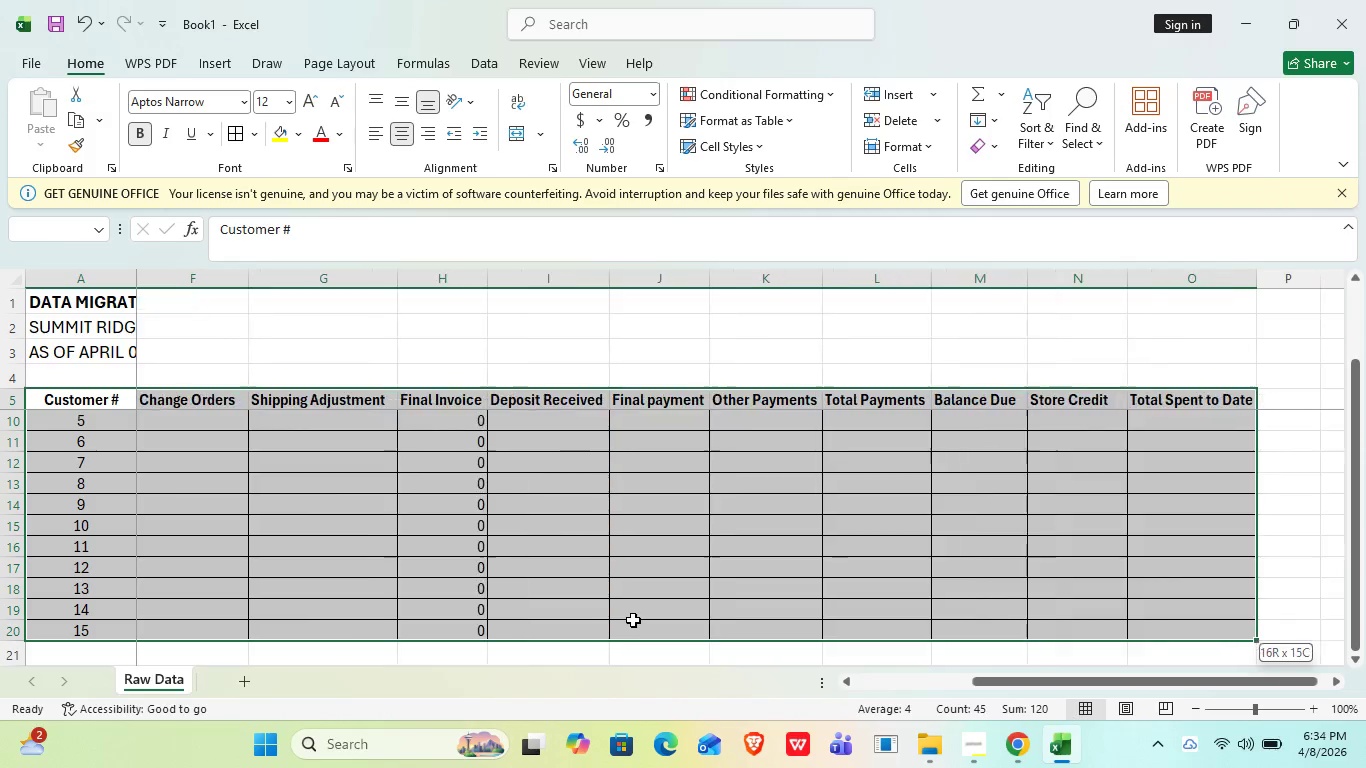 
key(Shift+ArrowRight)
 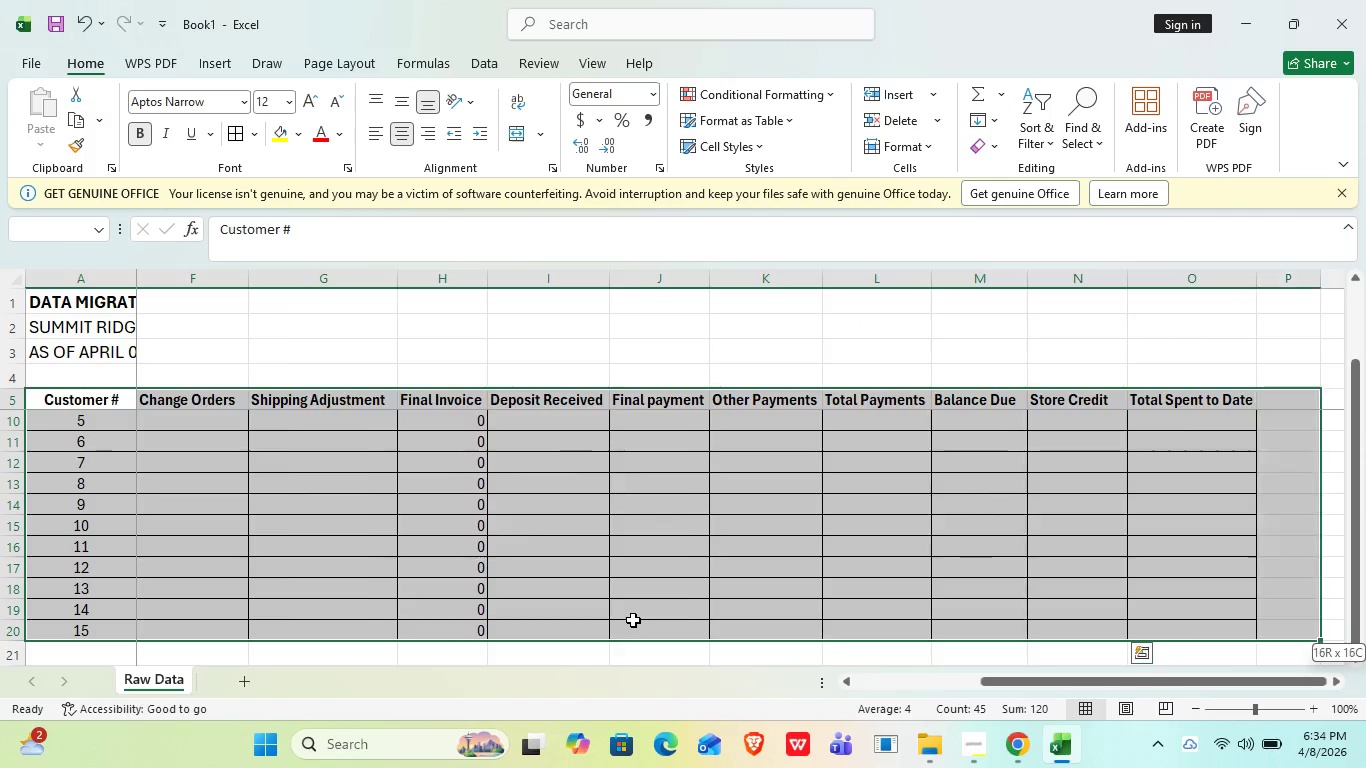 
key(Shift+ArrowRight)
 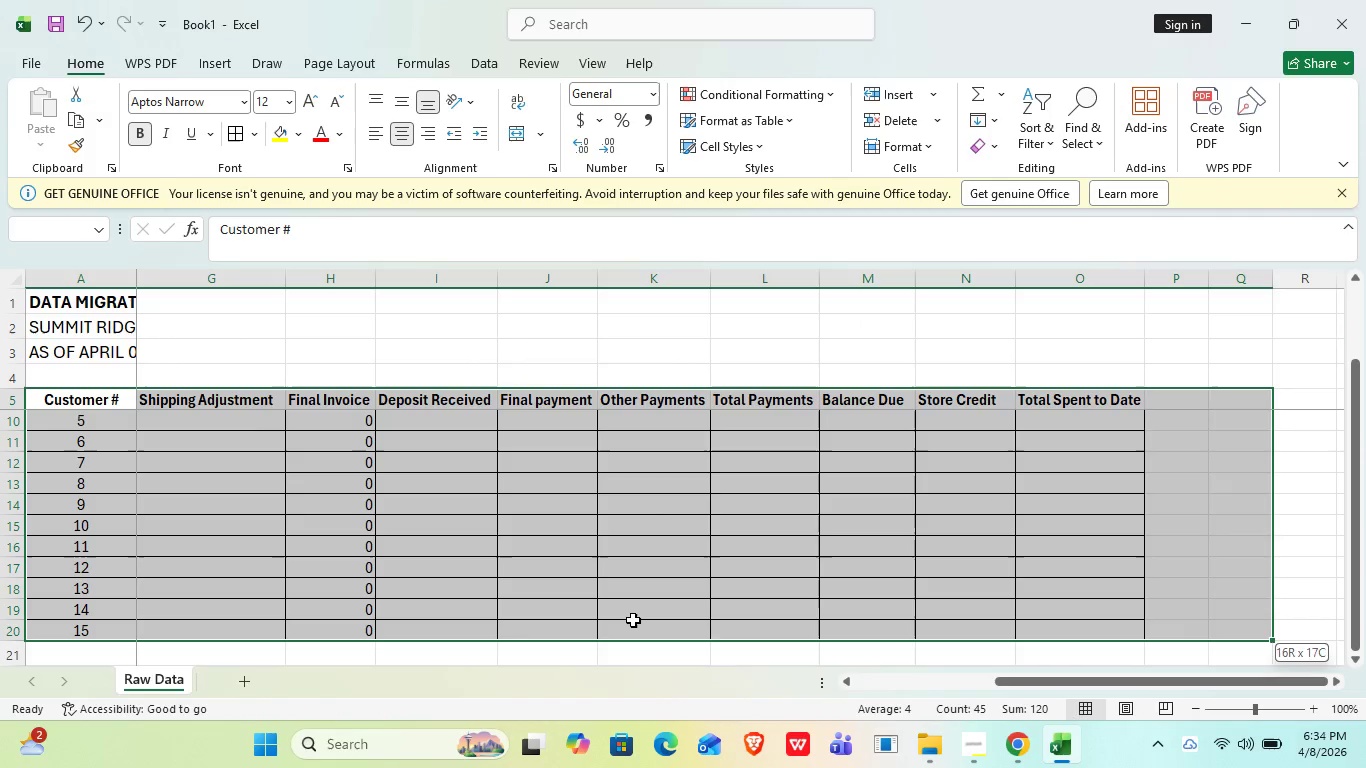 
key(Shift+ArrowLeft)
 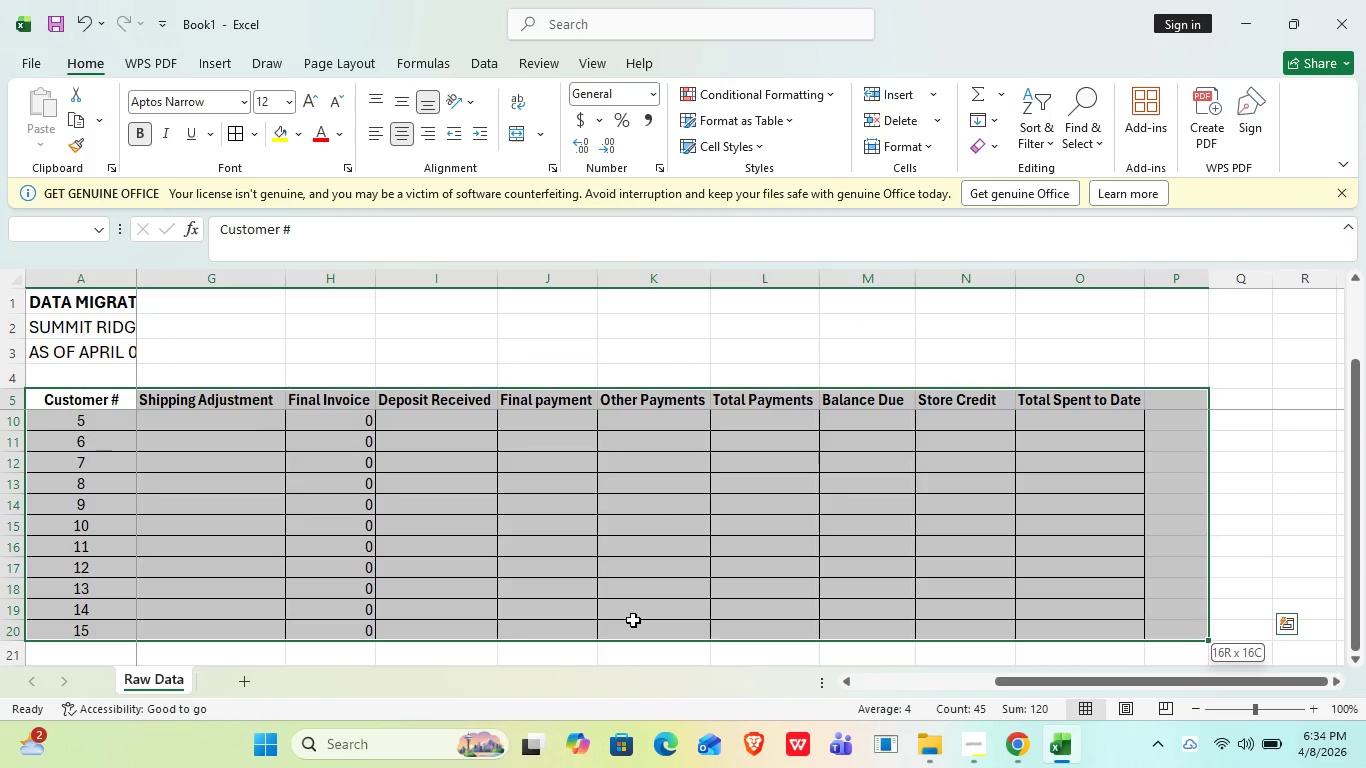 
key(Shift+ArrowLeft)
 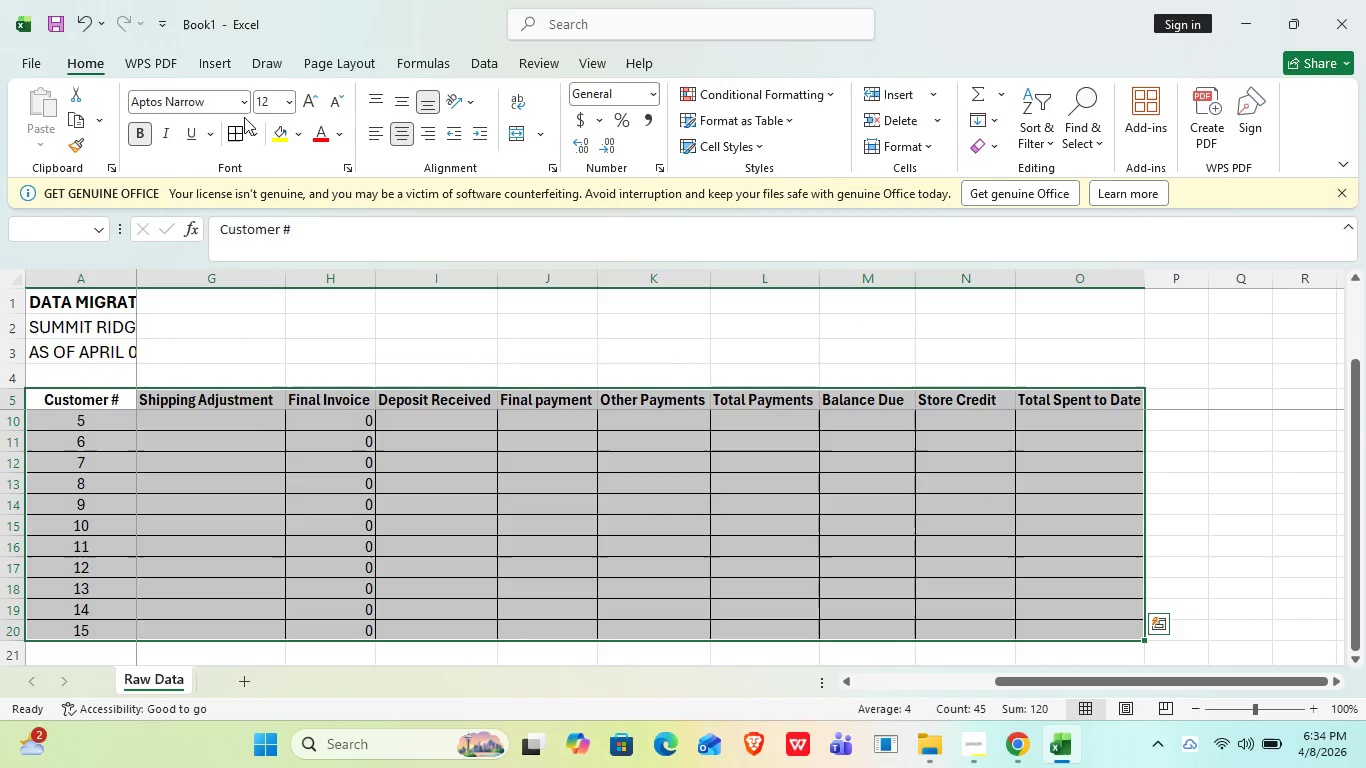 
left_click([252, 137])
 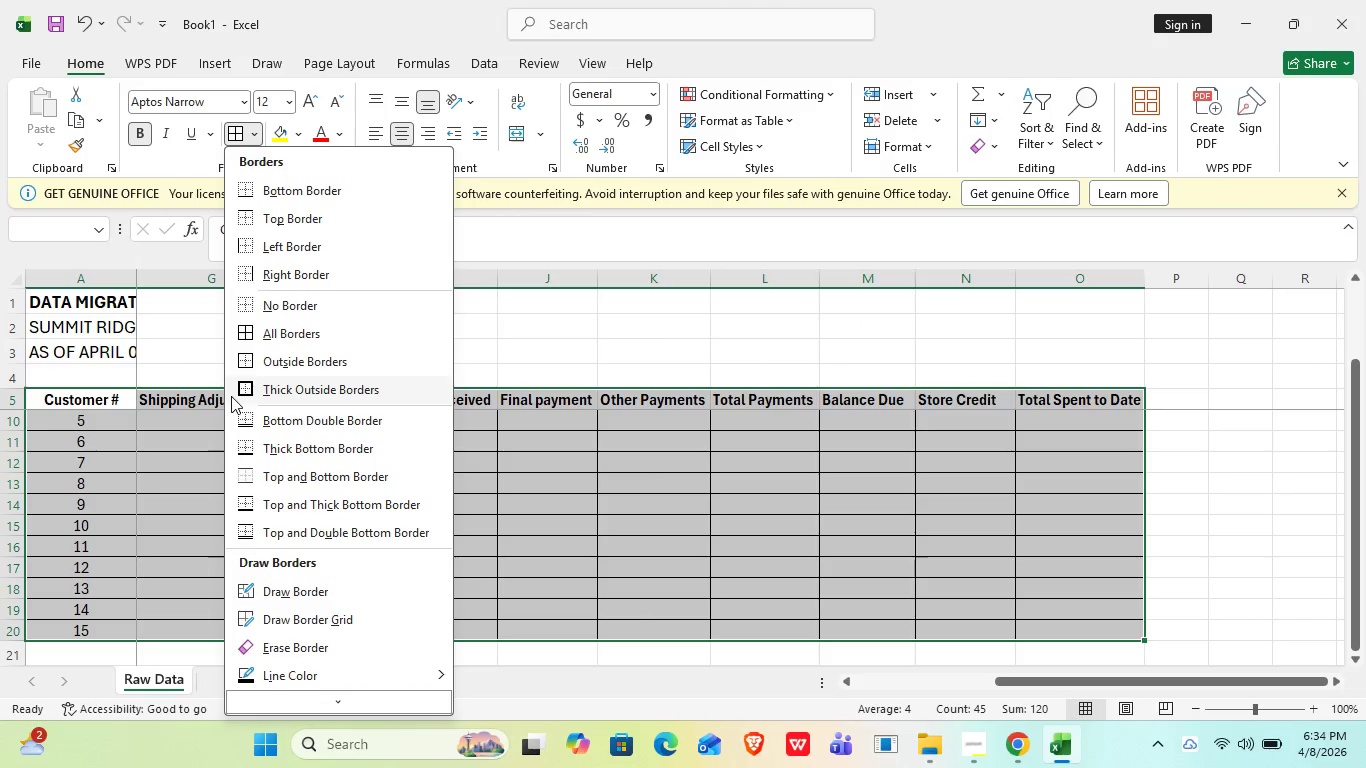 
left_click([241, 384])
 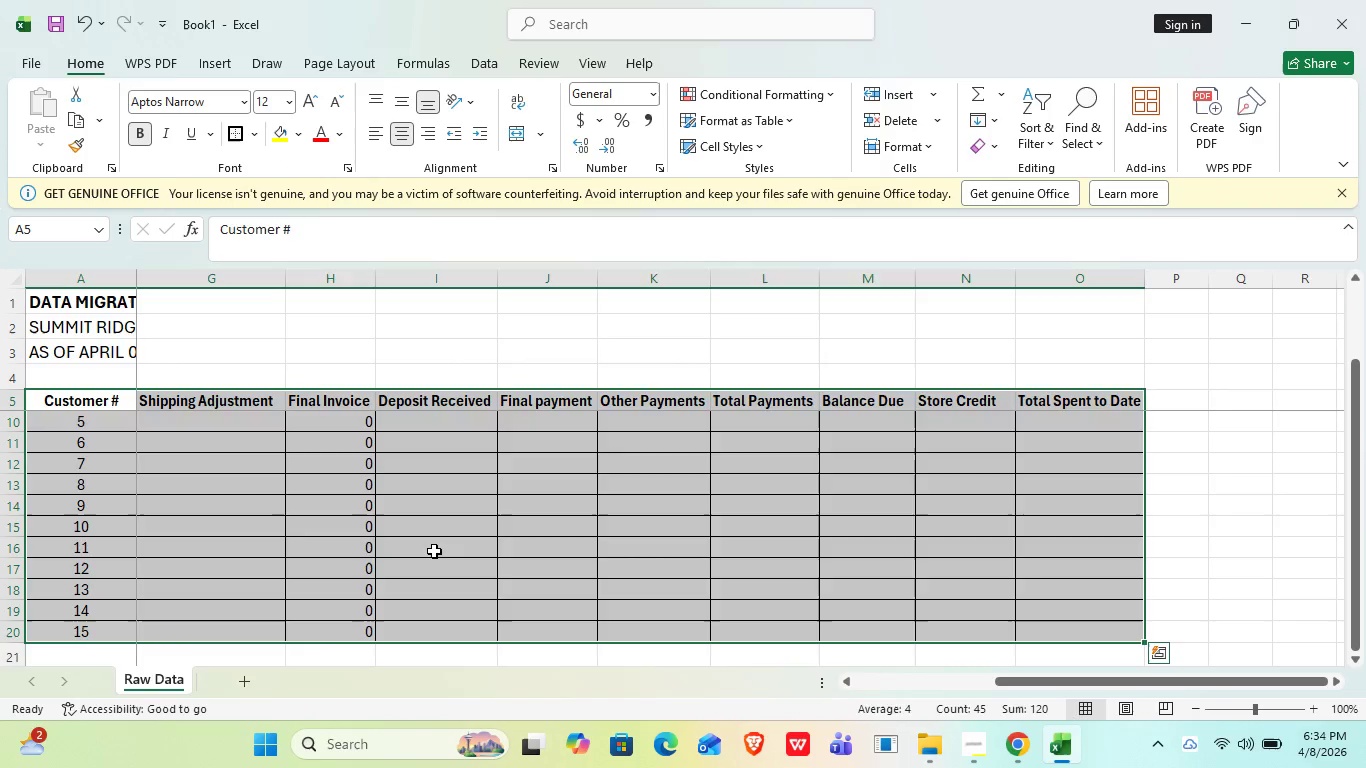 
left_click([435, 552])
 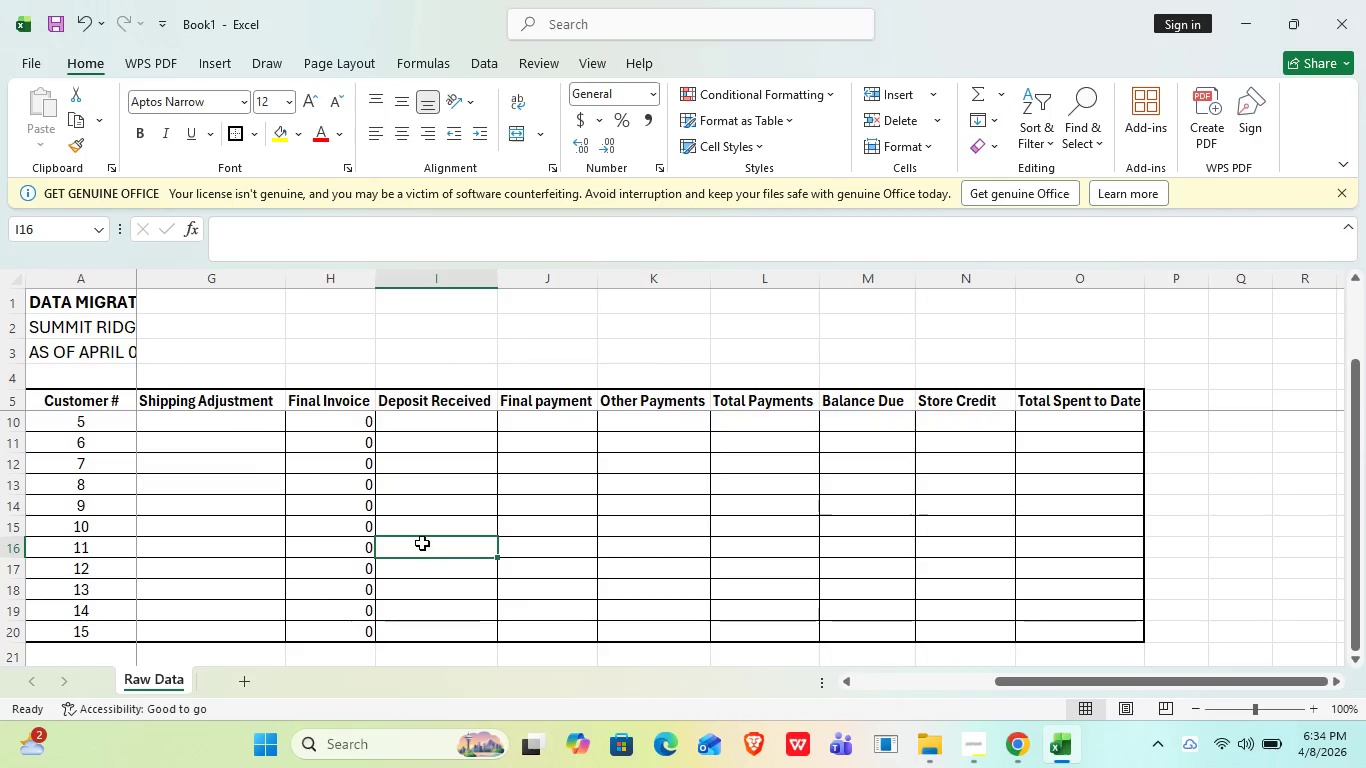 
scroll: coordinate [421, 542], scroll_direction: up, amount: 5.0
 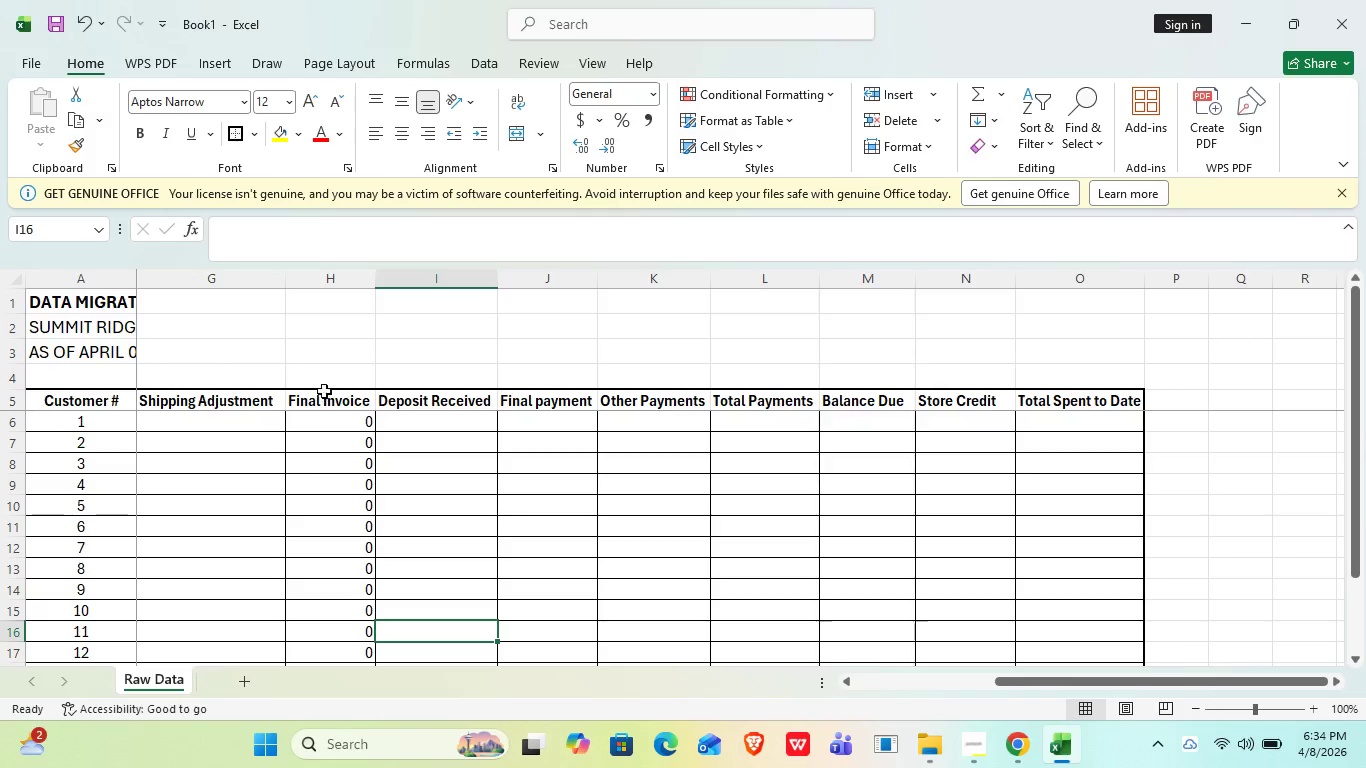 
left_click_drag(start_coordinate=[322, 388], to_coordinate=[315, 491])
 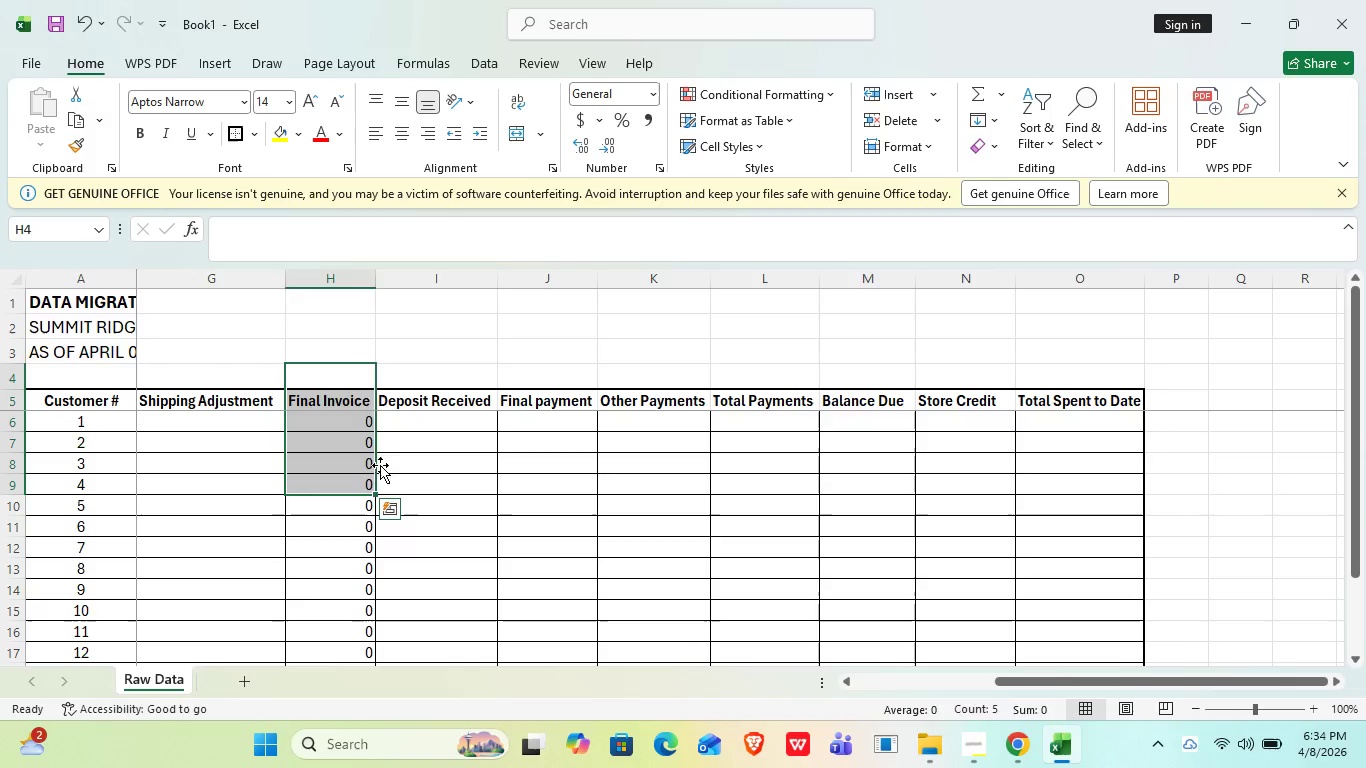 
left_click([394, 457])
 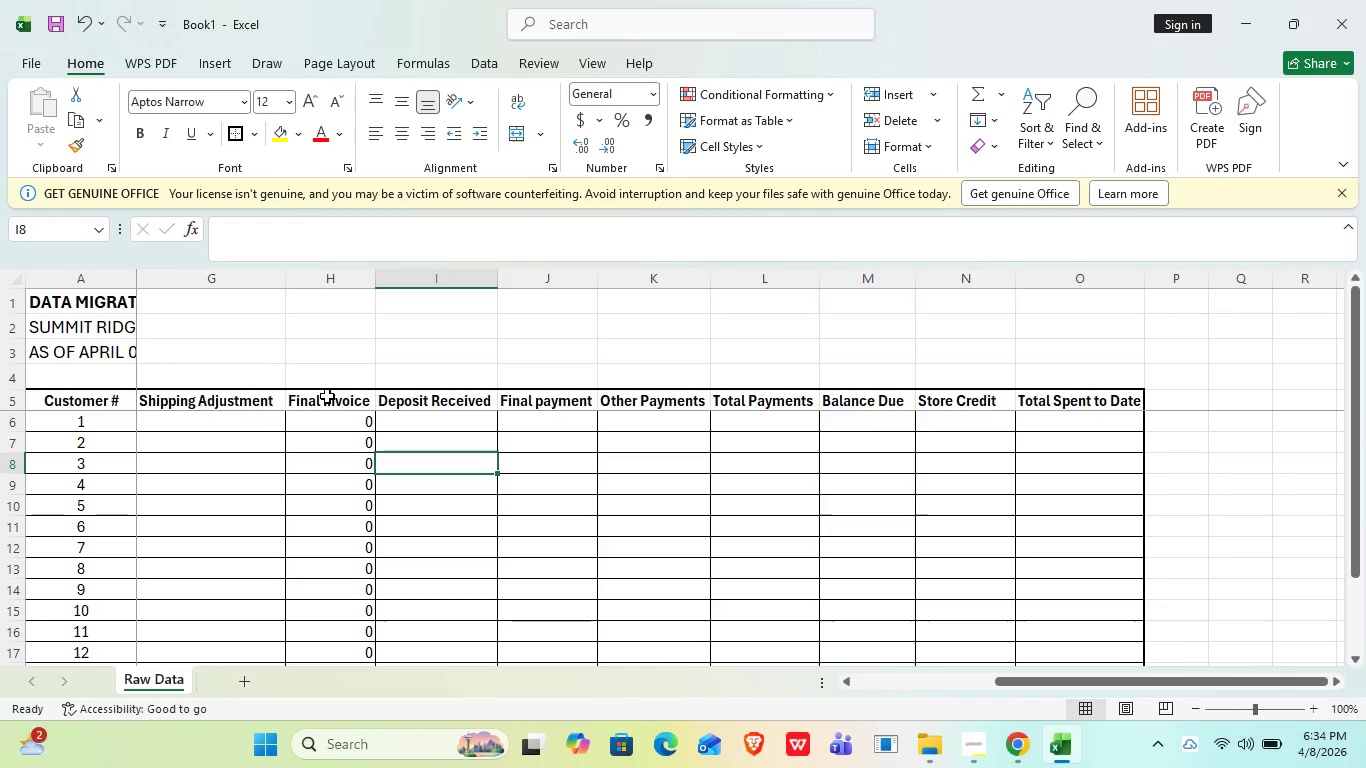 
left_click_drag(start_coordinate=[327, 396], to_coordinate=[321, 618])
 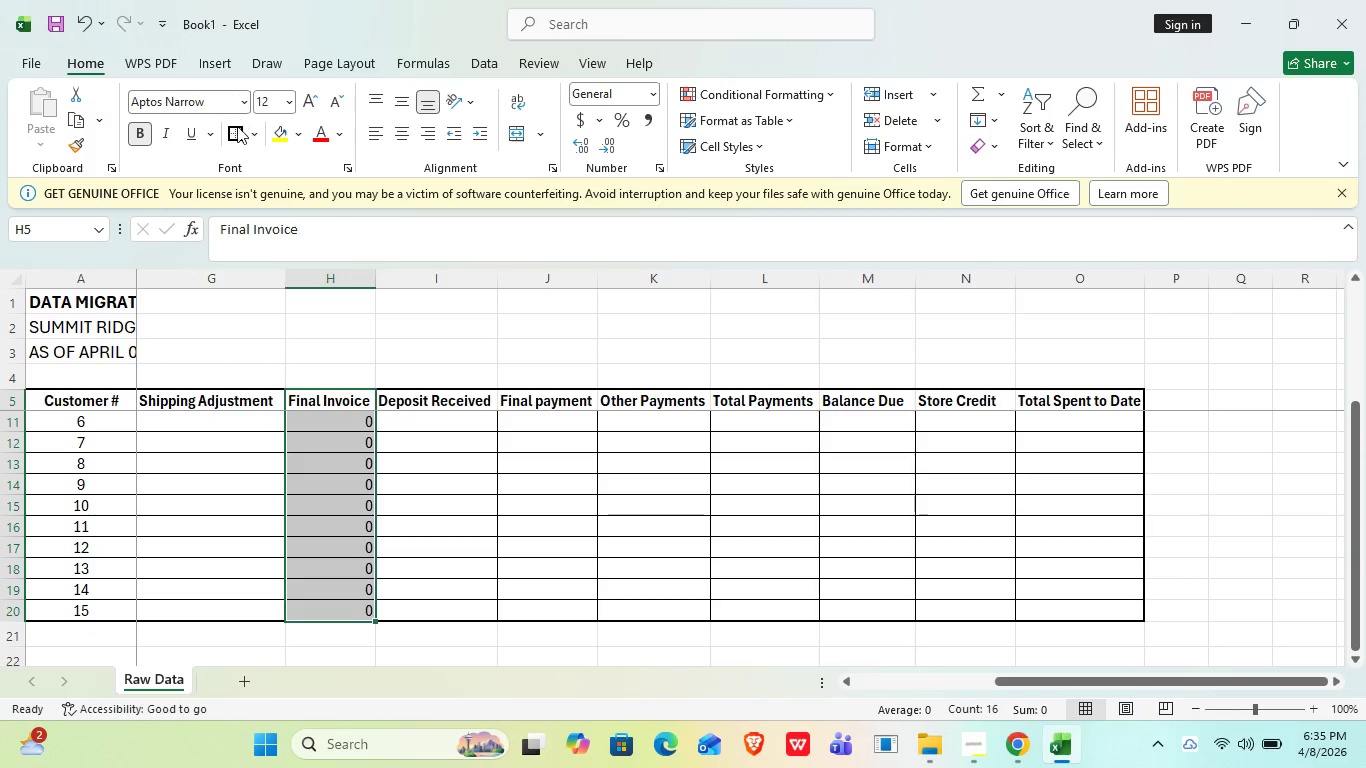 
left_click([237, 139])
 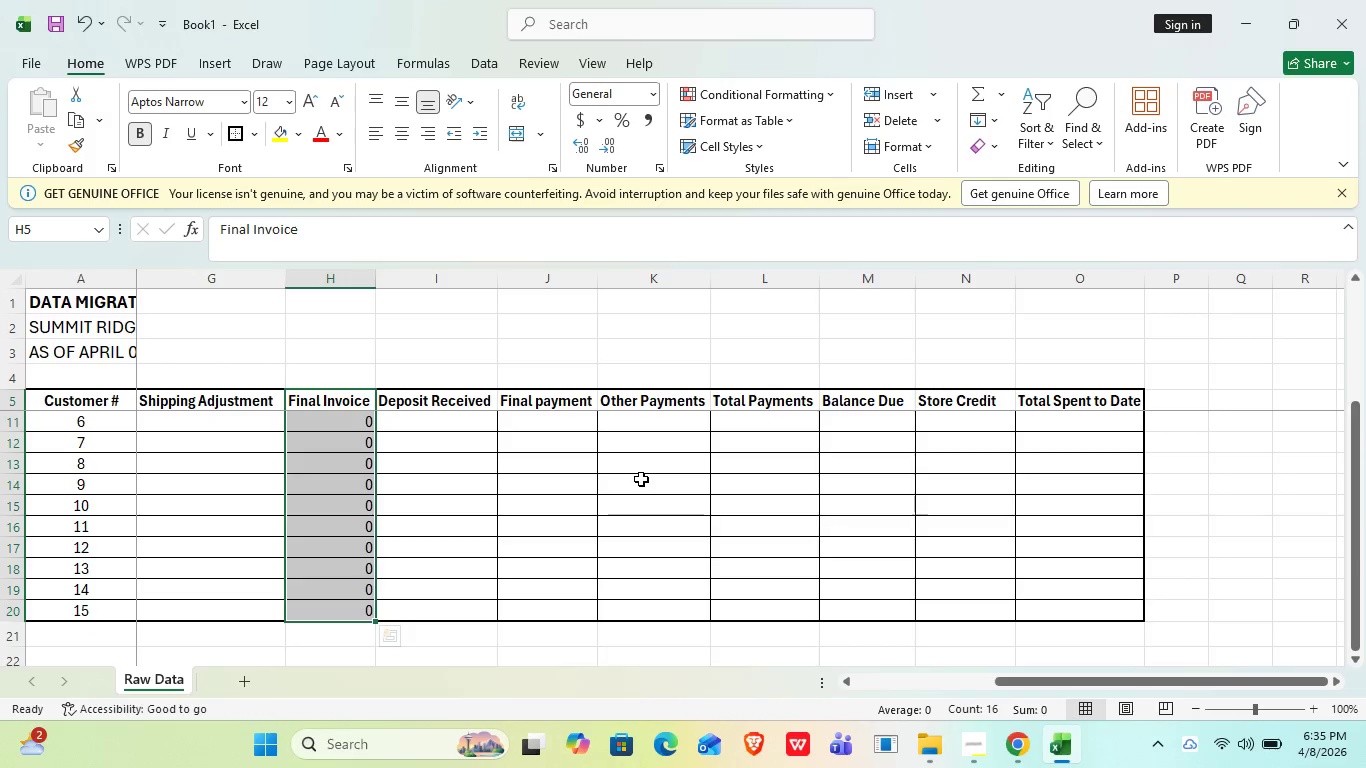 
scroll: coordinate [645, 483], scroll_direction: up, amount: 6.0
 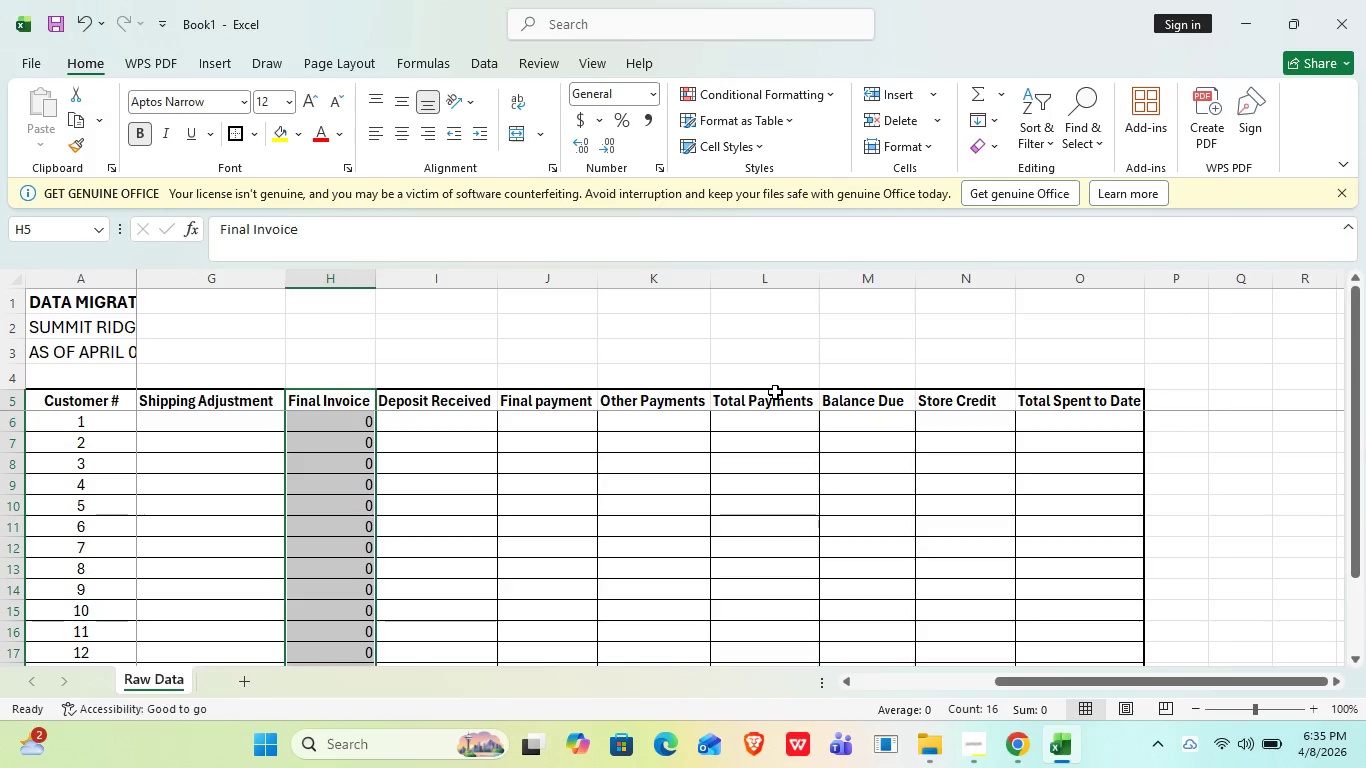 
left_click_drag(start_coordinate=[773, 392], to_coordinate=[762, 653])
 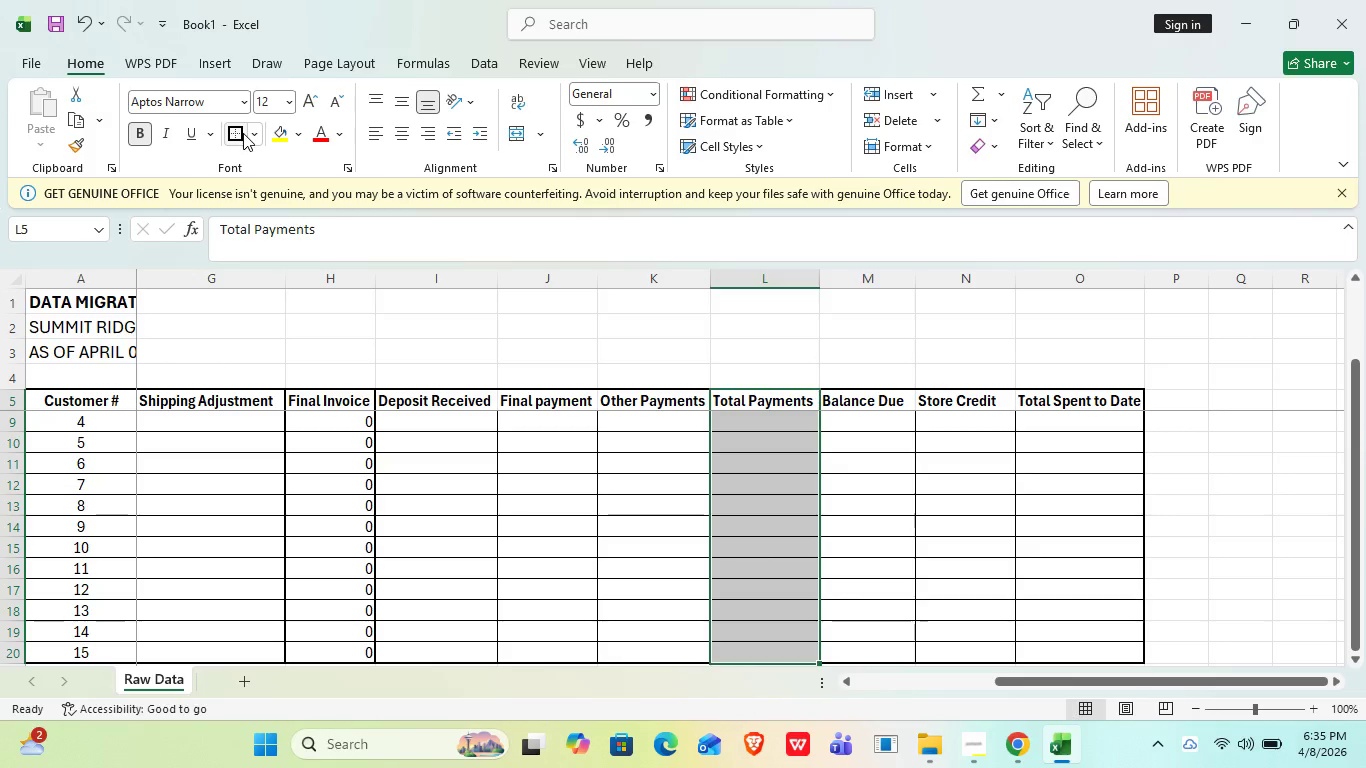 
left_click([237, 133])
 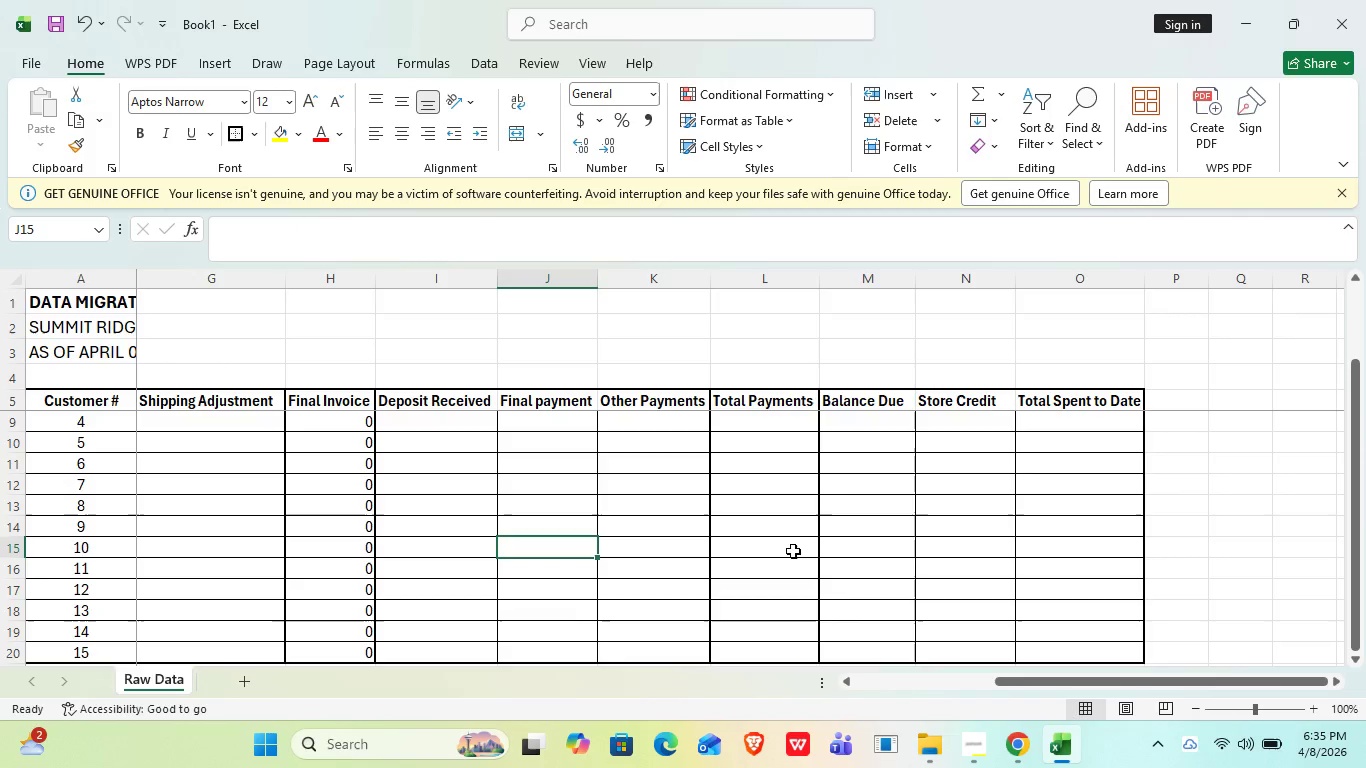 
scroll: coordinate [822, 550], scroll_direction: up, amount: 11.0
 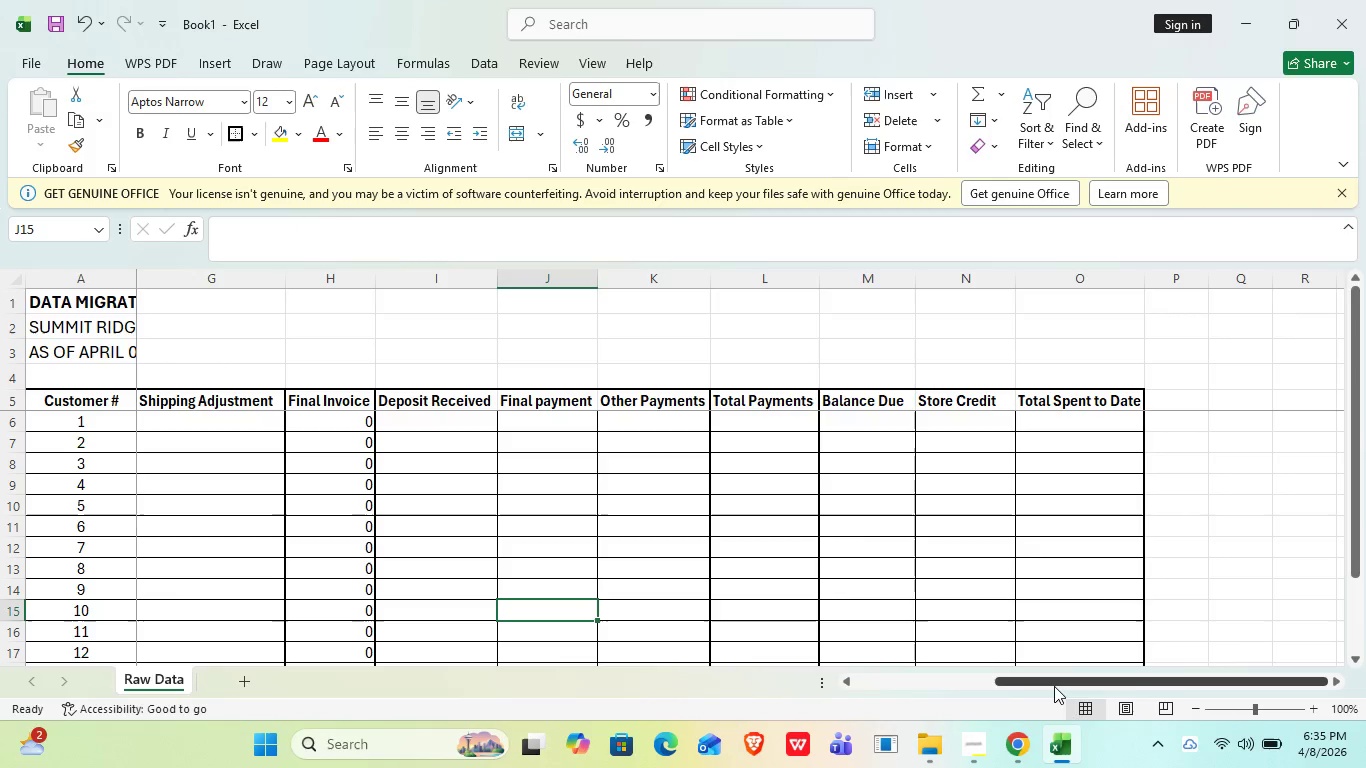 
left_click_drag(start_coordinate=[1054, 686], to_coordinate=[644, 690])
 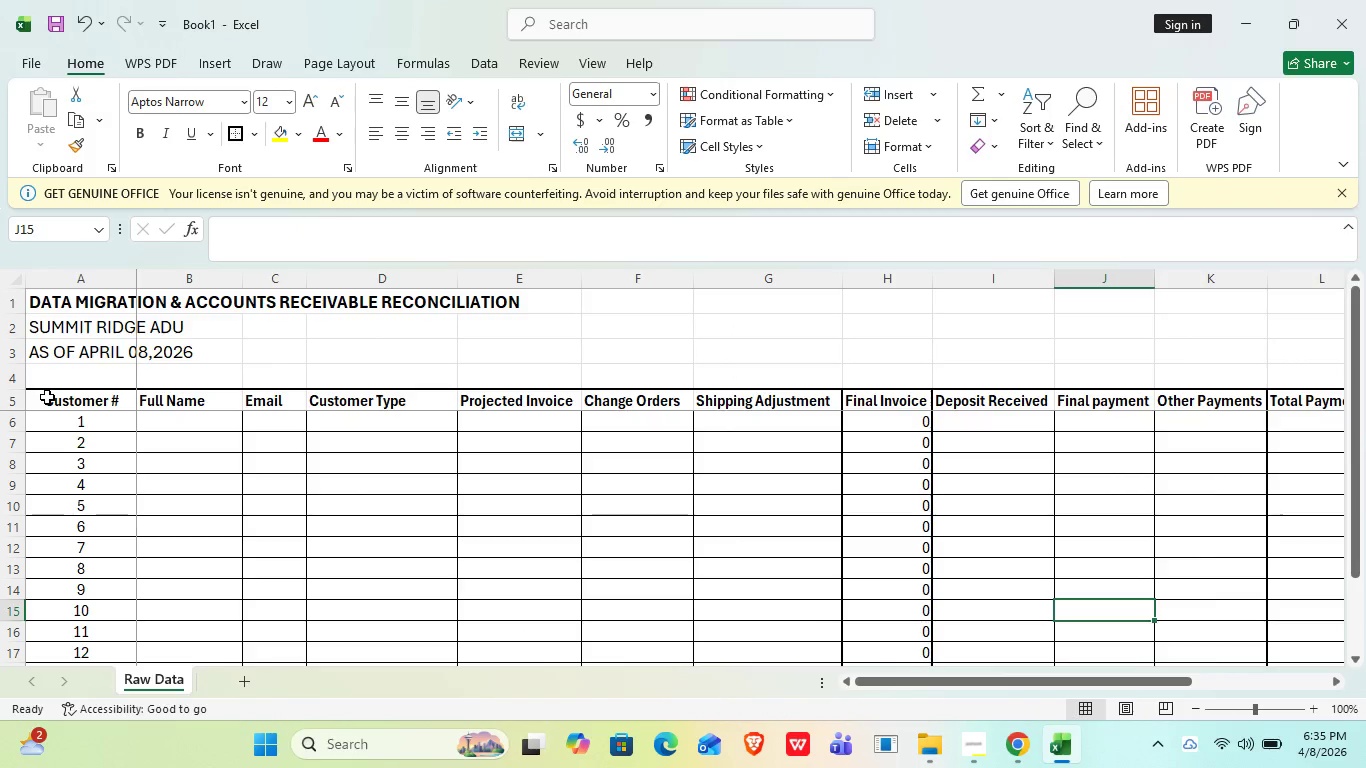 
left_click_drag(start_coordinate=[49, 397], to_coordinate=[646, 402])
 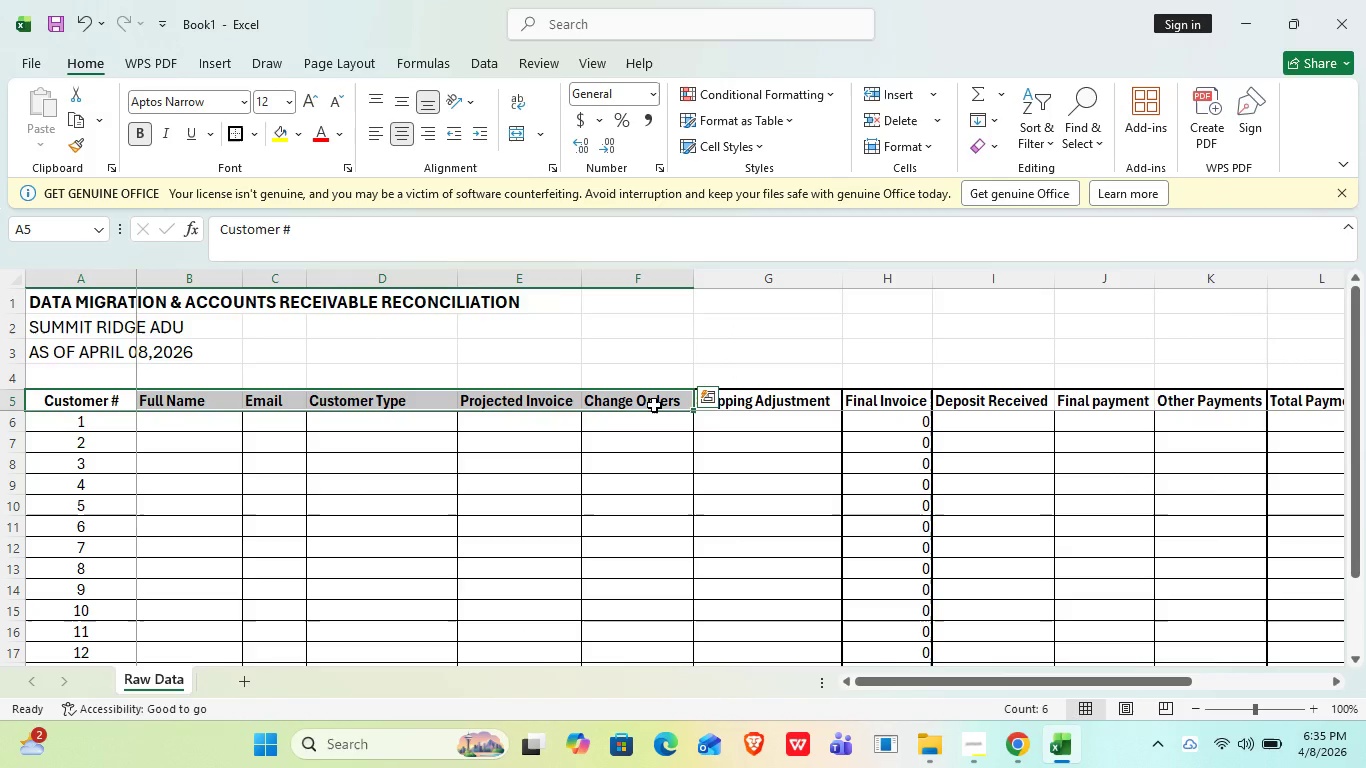 
key(Shift+ArrowRight)
 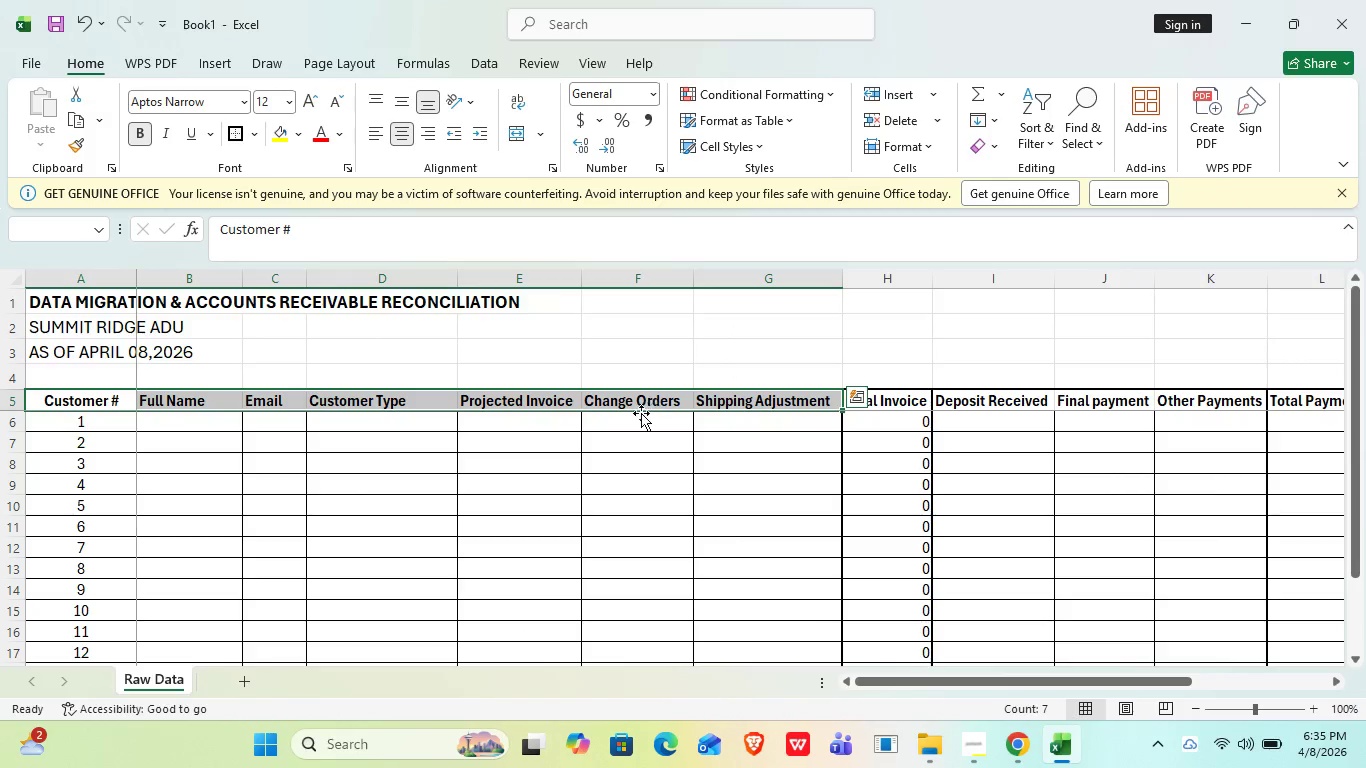 
left_click([580, 525])
 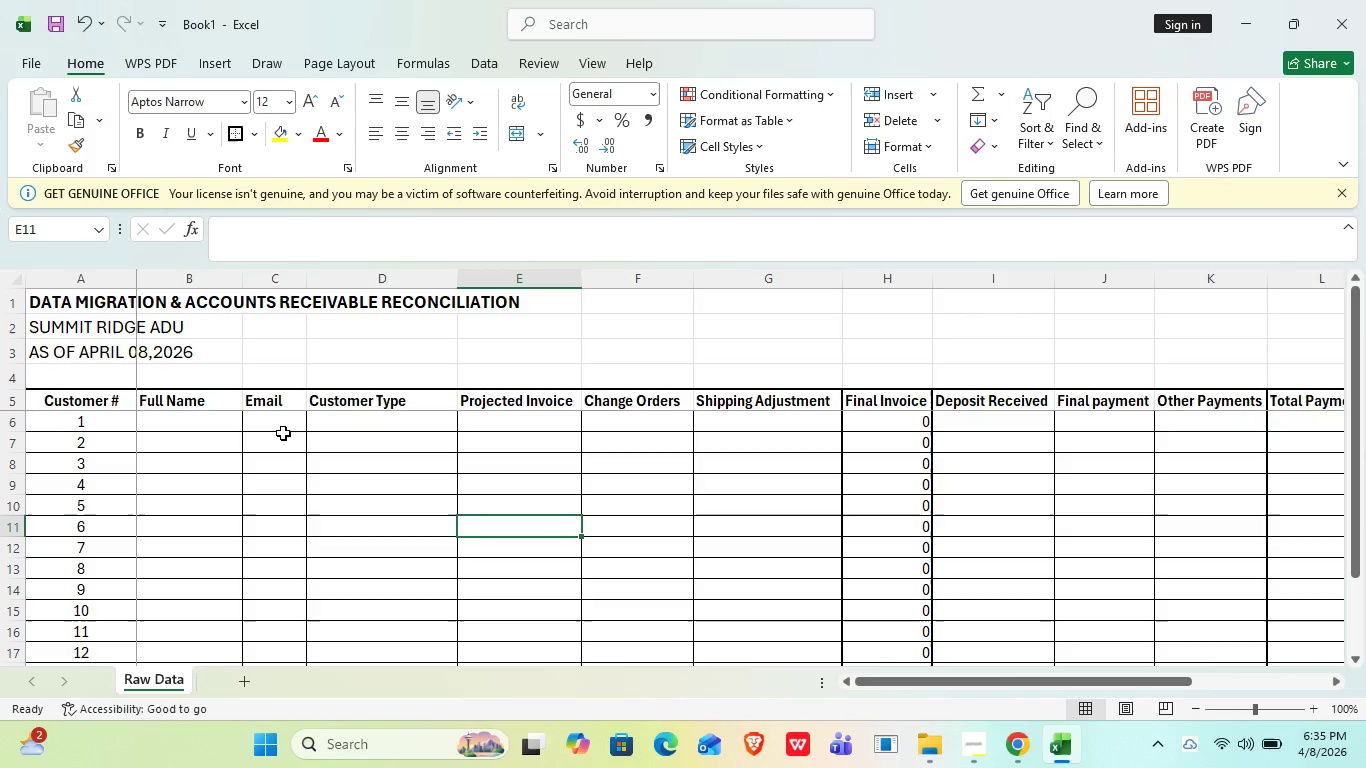 
left_click_drag(start_coordinate=[502, 420], to_coordinate=[989, 607])
 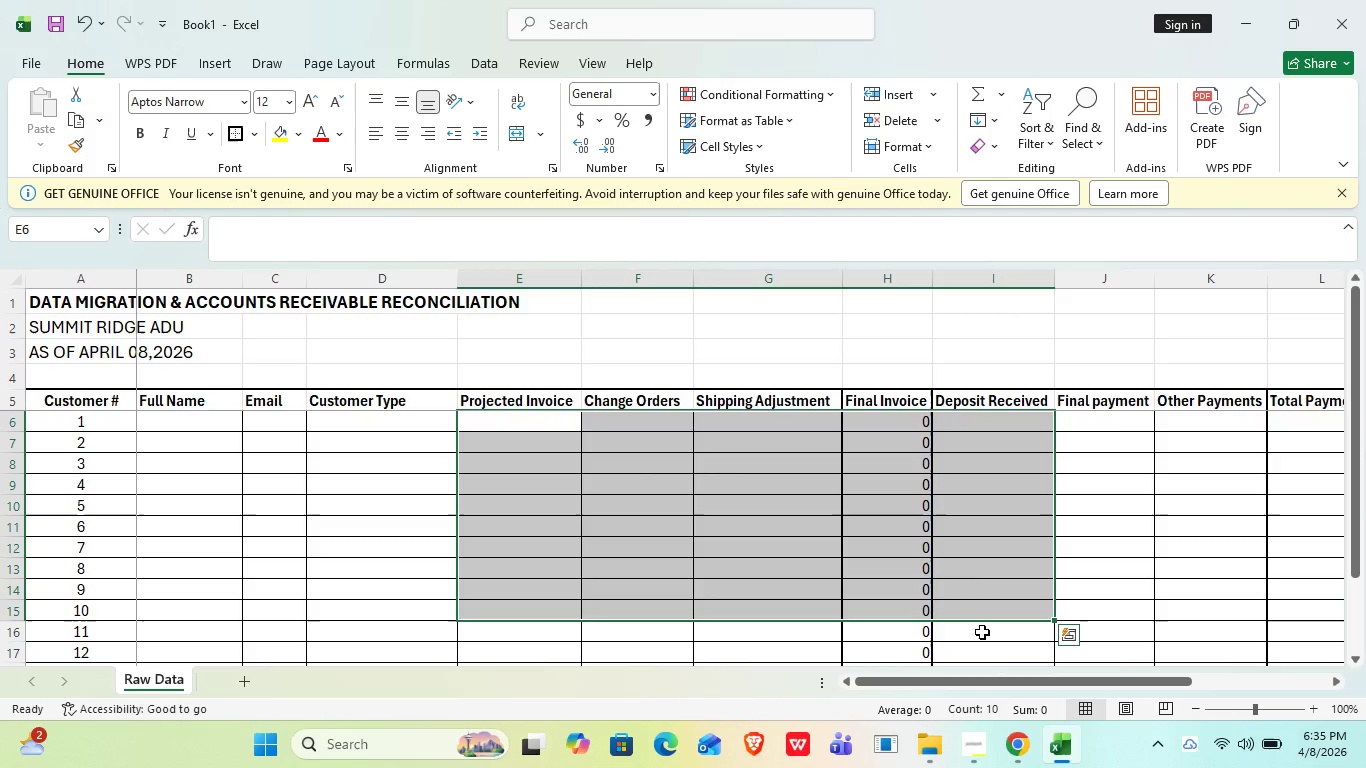 
key(Shift+ArrowDown)
 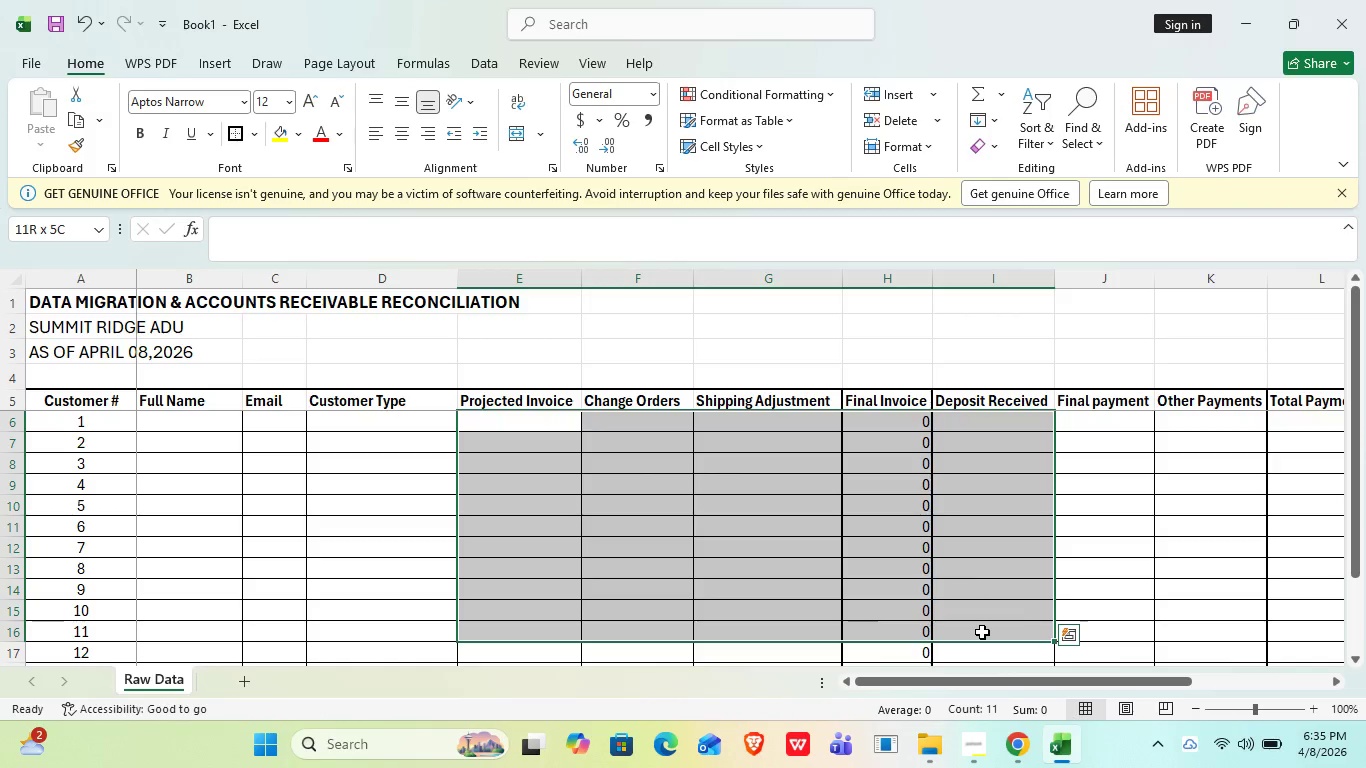 
key(Shift+ArrowDown)
 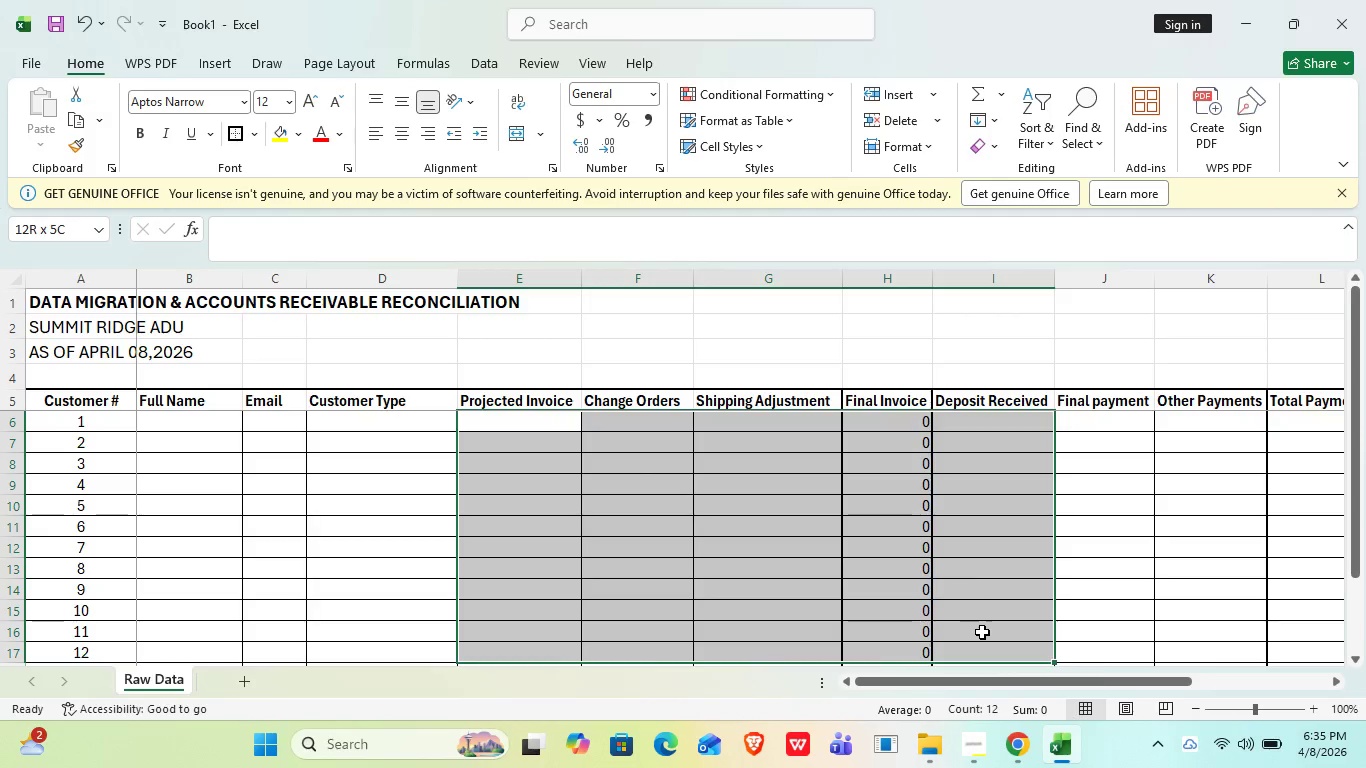 
key(Shift+ArrowDown)
 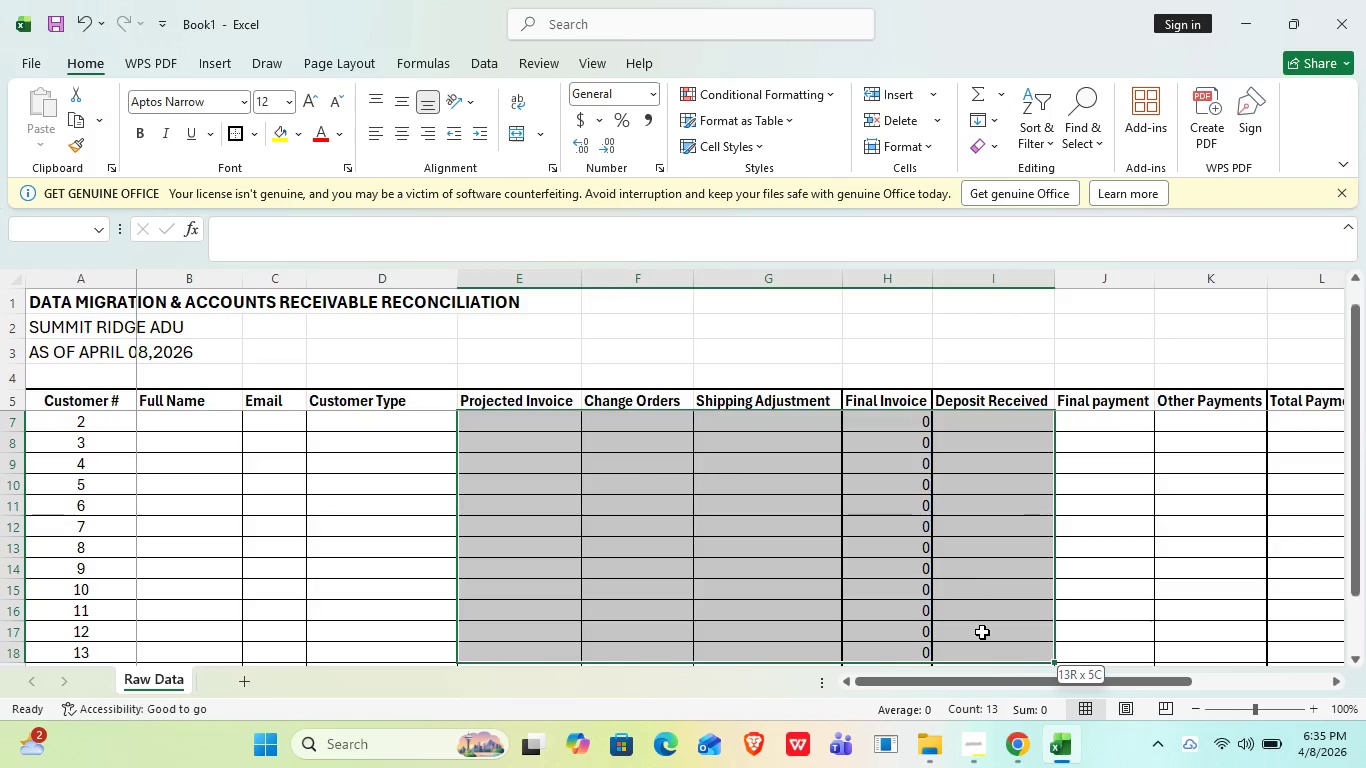 
key(Shift+ArrowDown)
 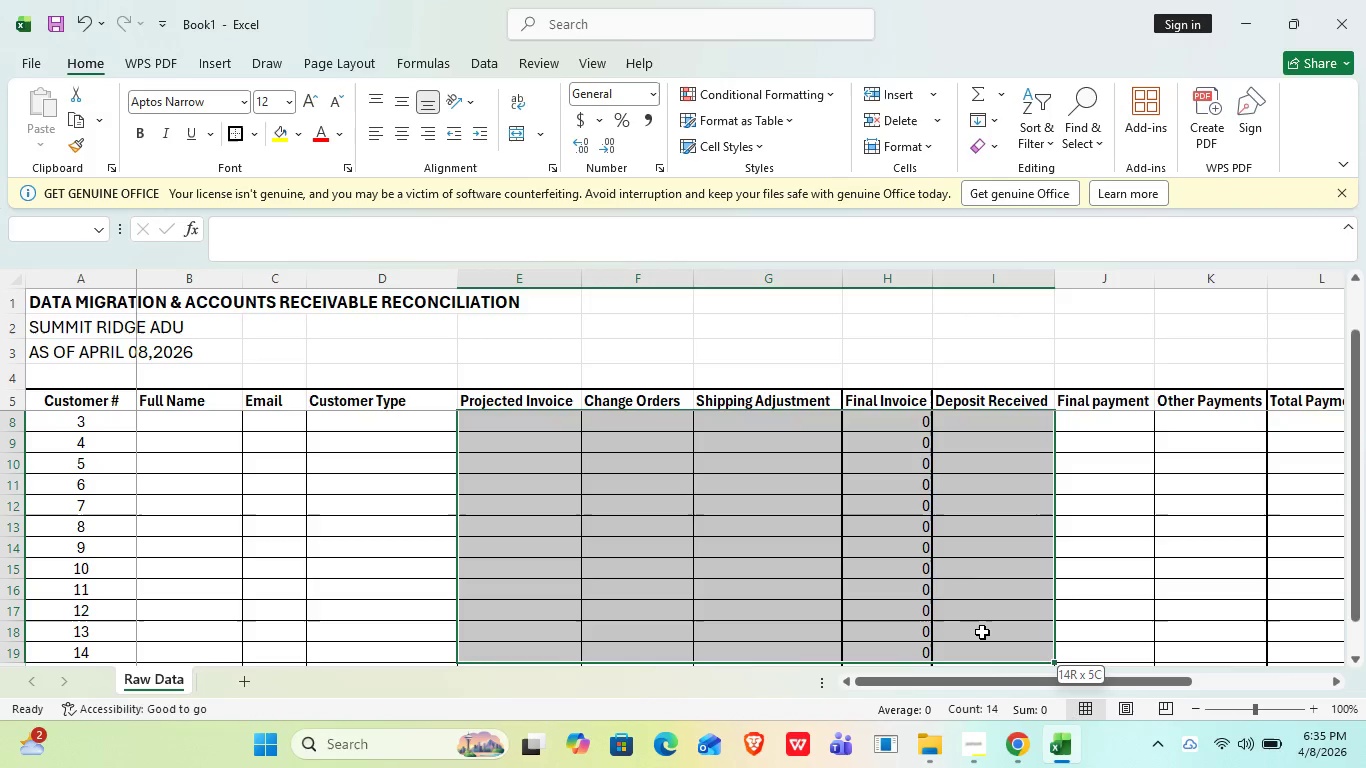 
key(Shift+ArrowDown)
 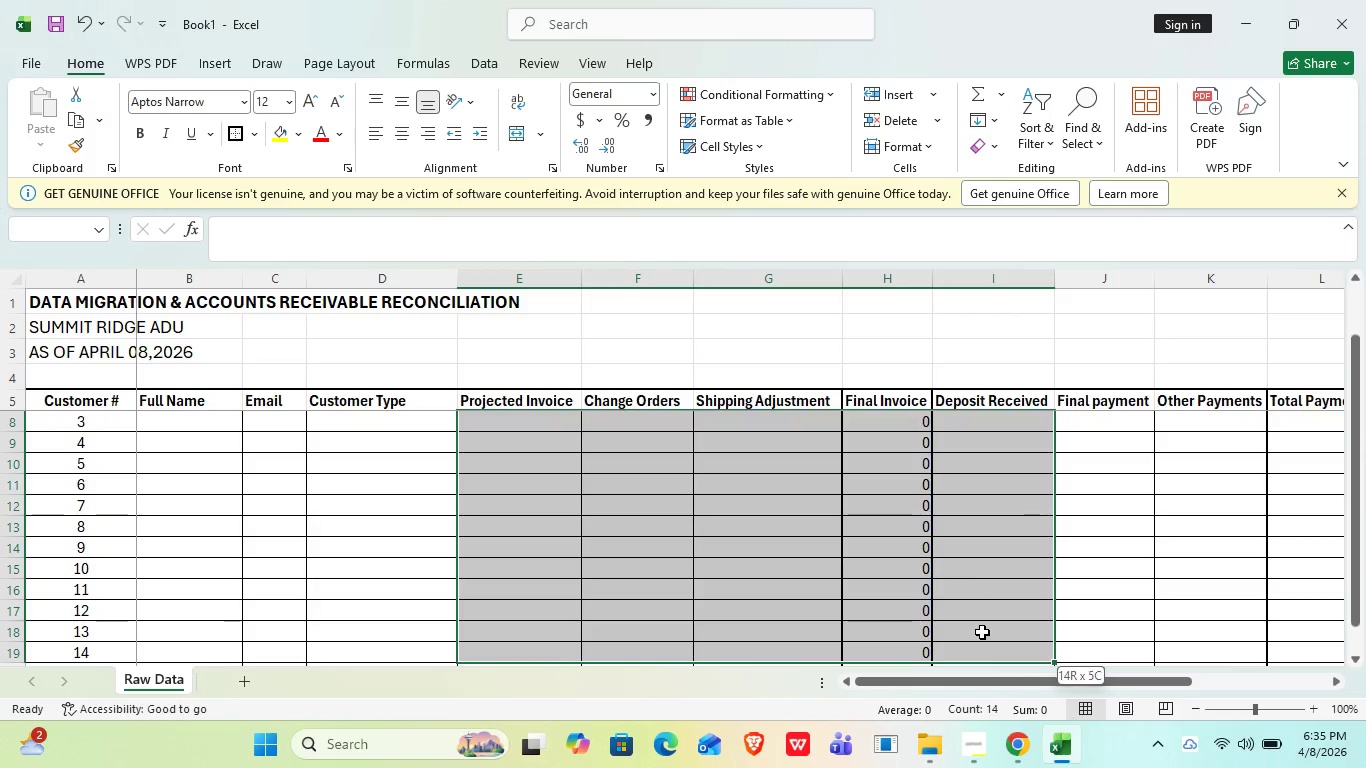 
key(Shift+ArrowDown)
 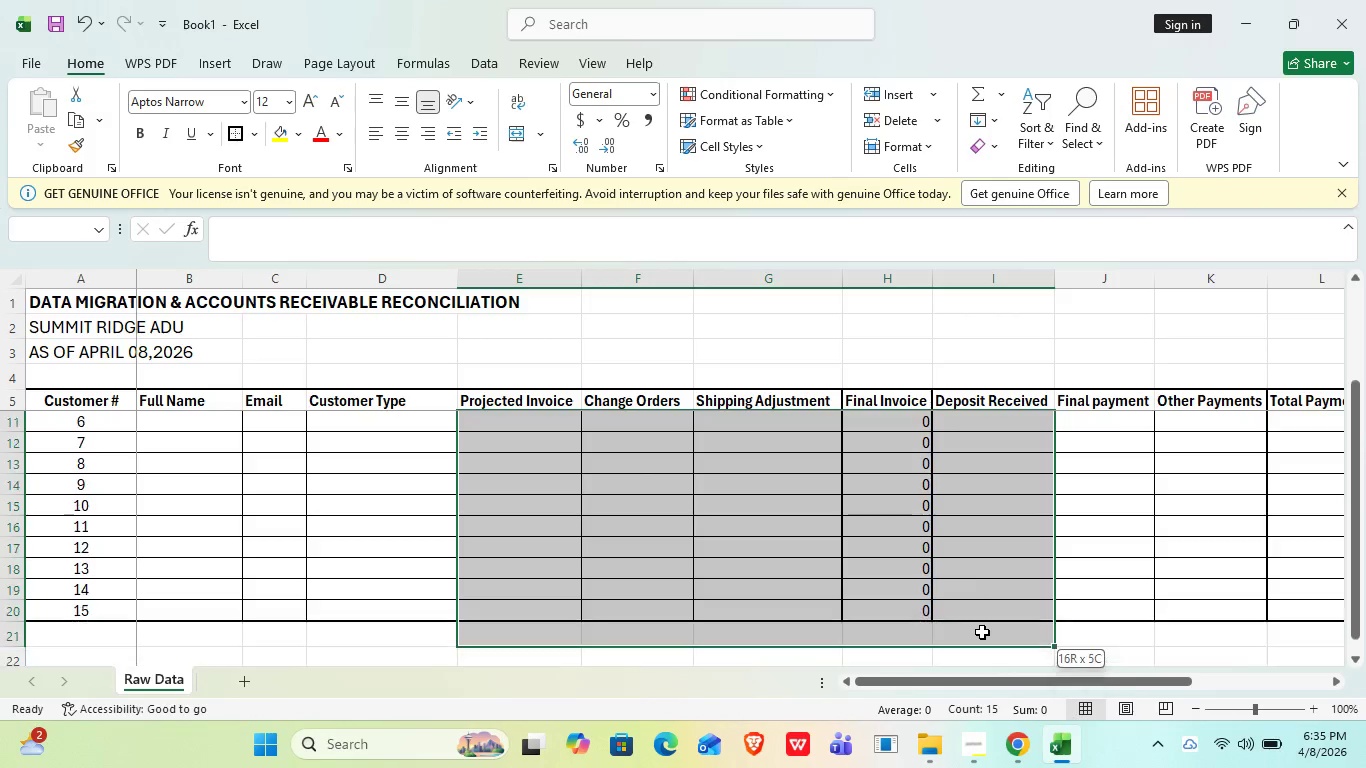 
key(Shift+ArrowDown)
 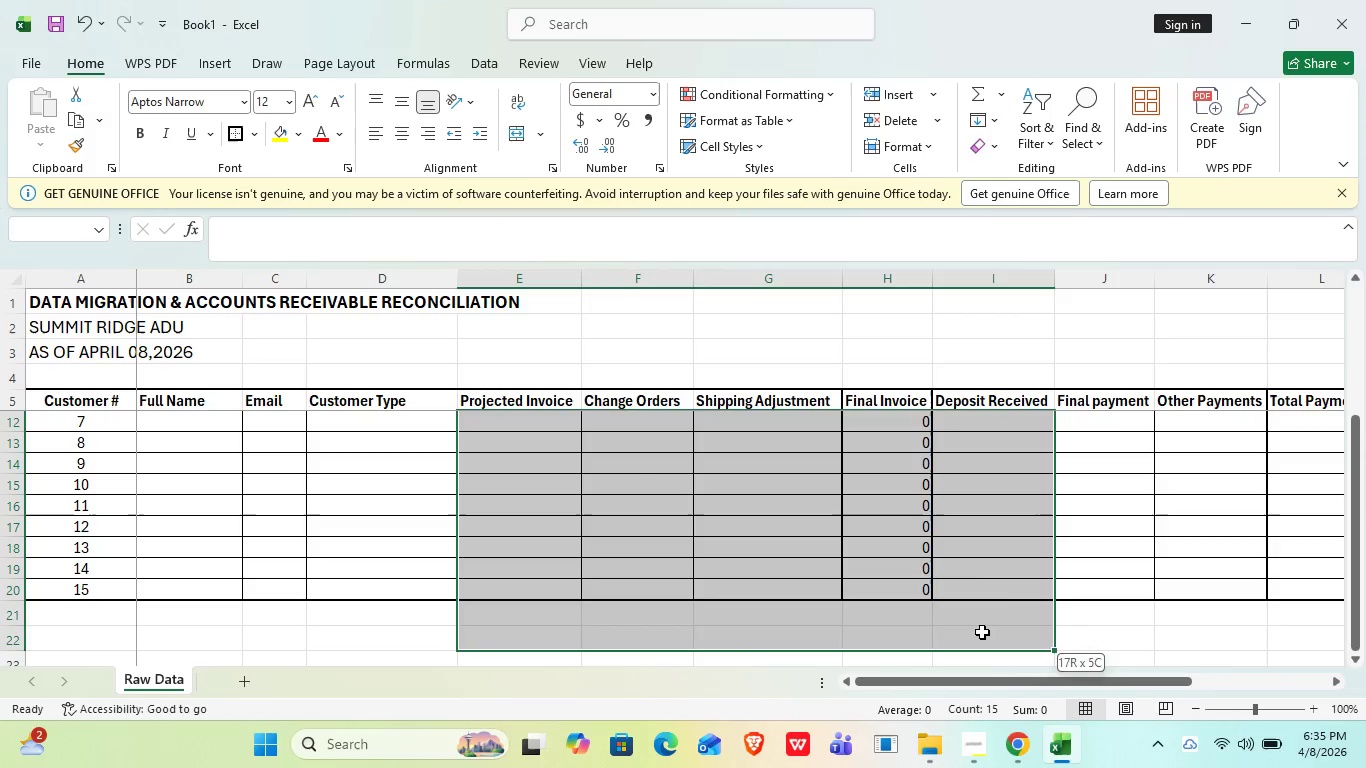 
key(Shift+ArrowUp)
 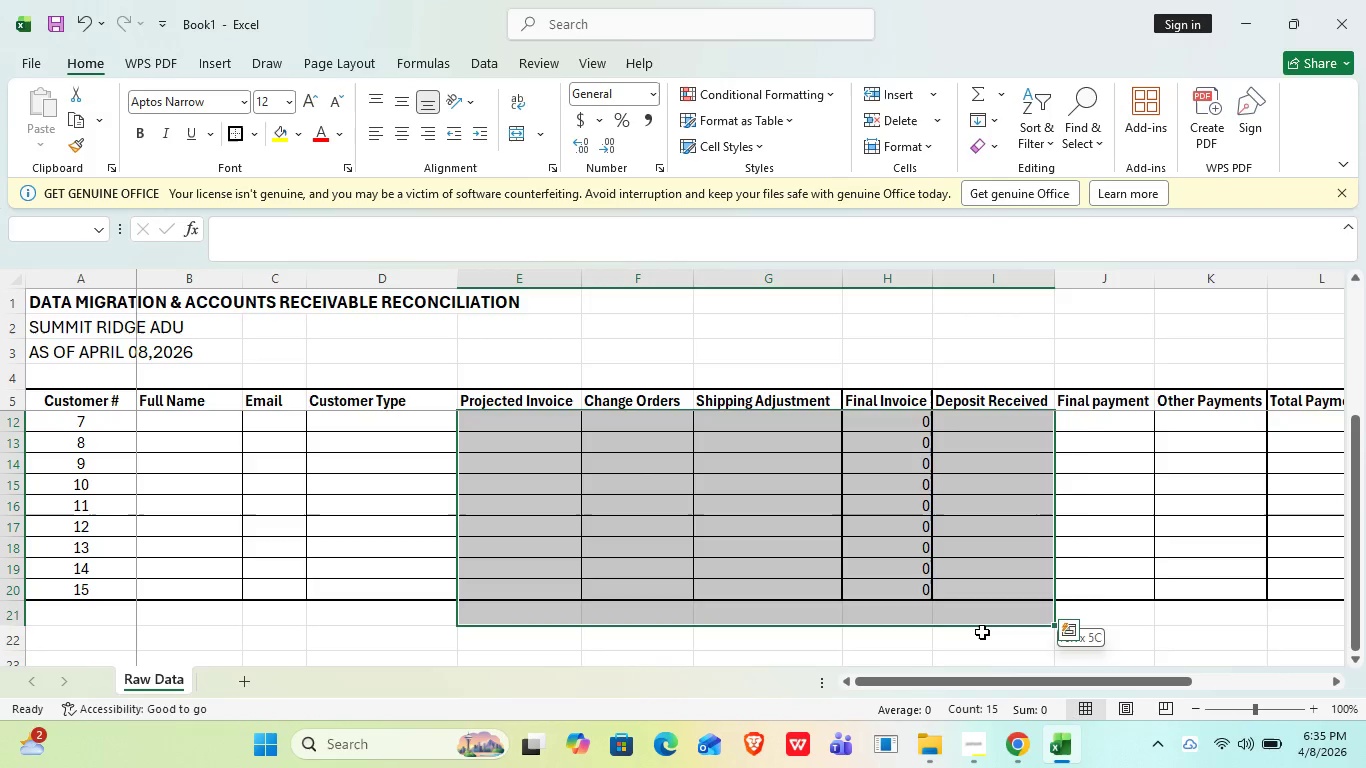 
key(Shift+ArrowUp)
 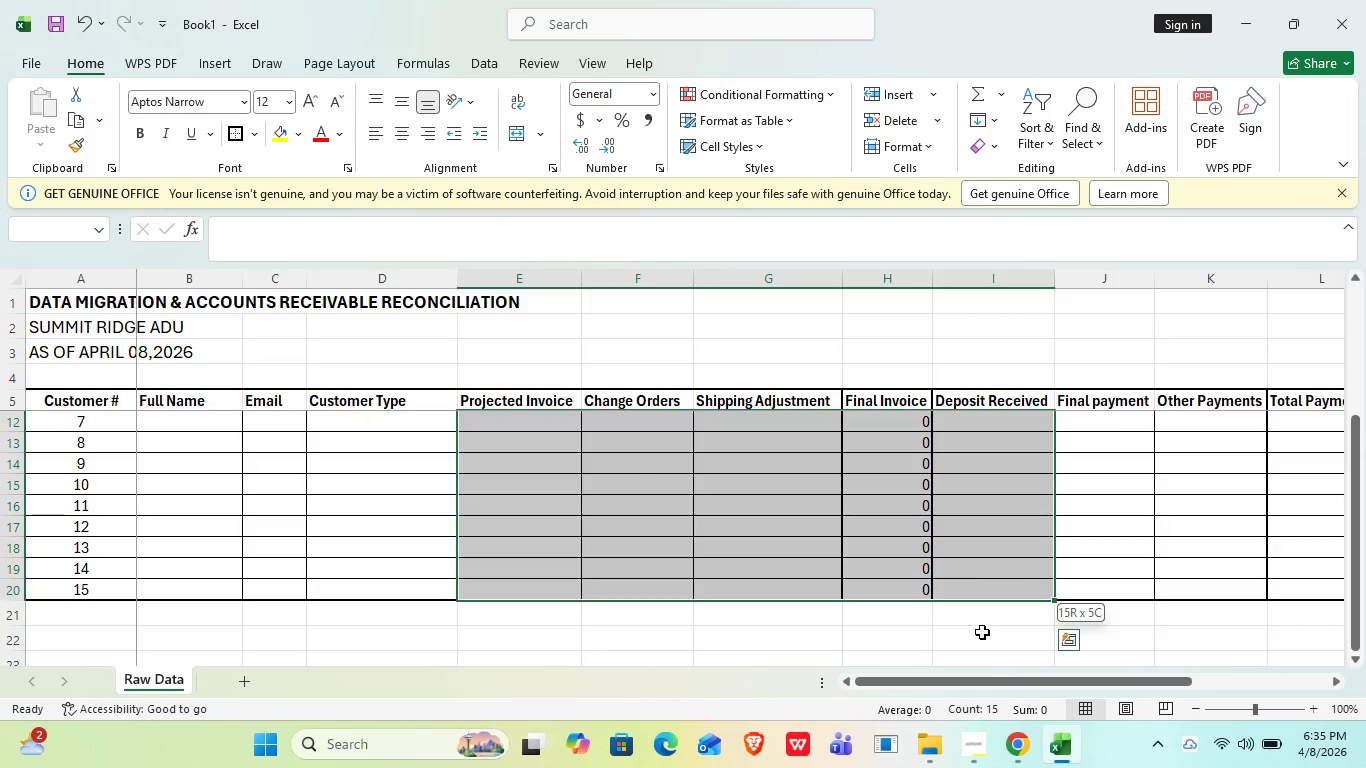 
key(Shift+ArrowRight)
 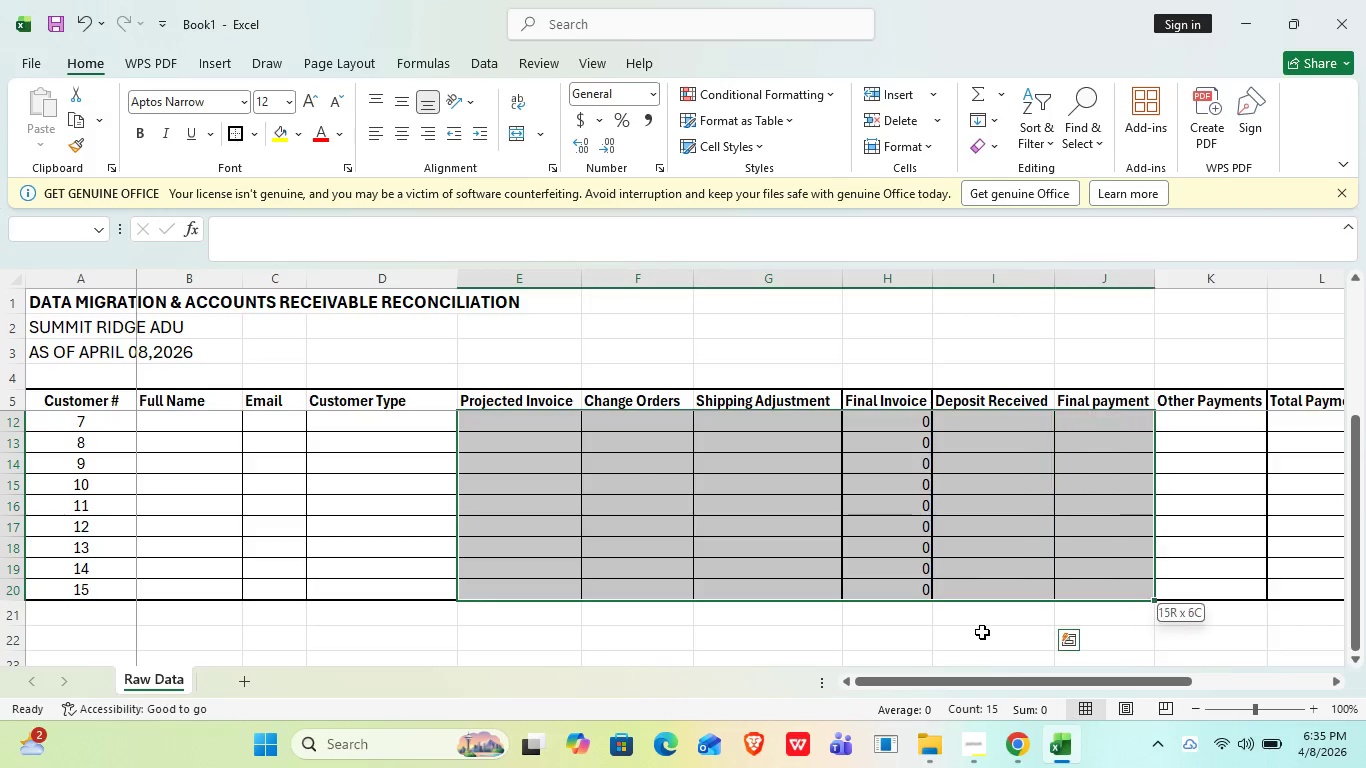 
key(Shift+ArrowRight)
 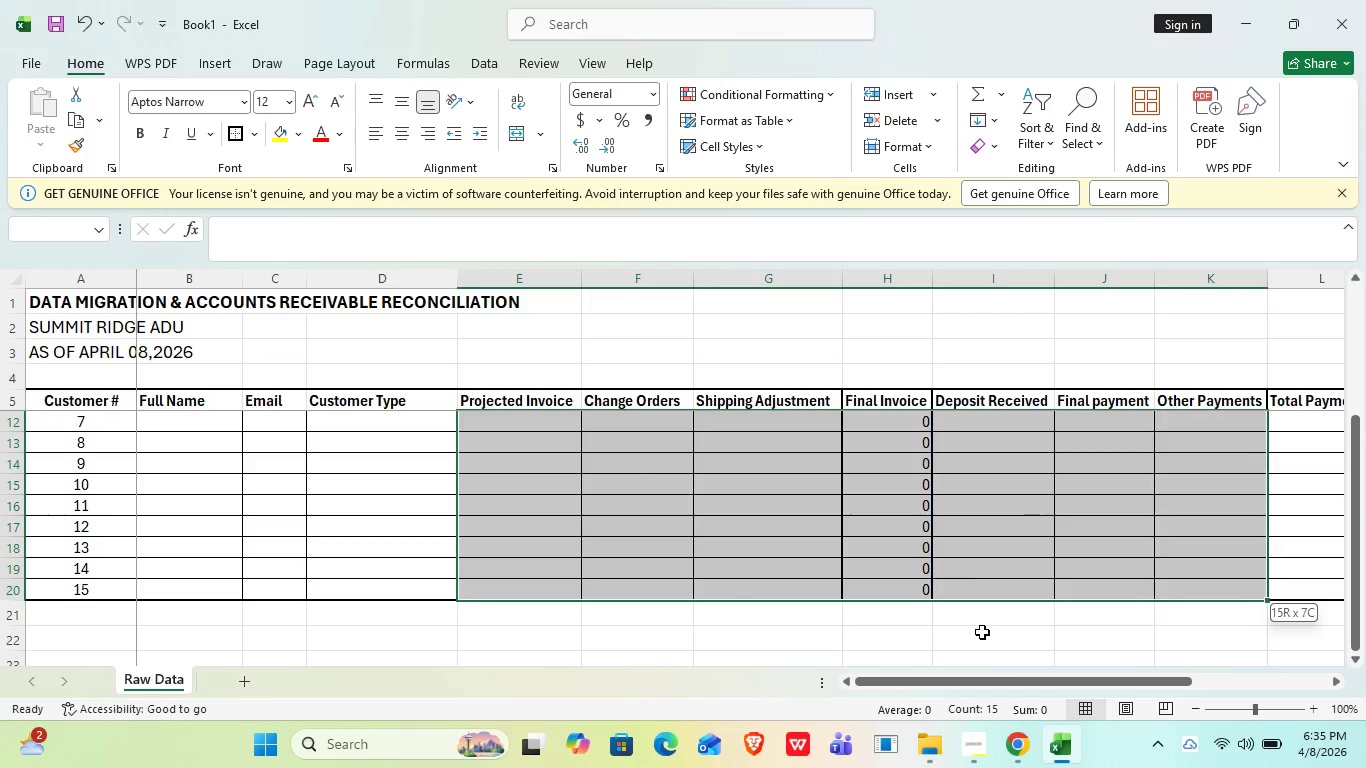 
key(Shift+ArrowRight)
 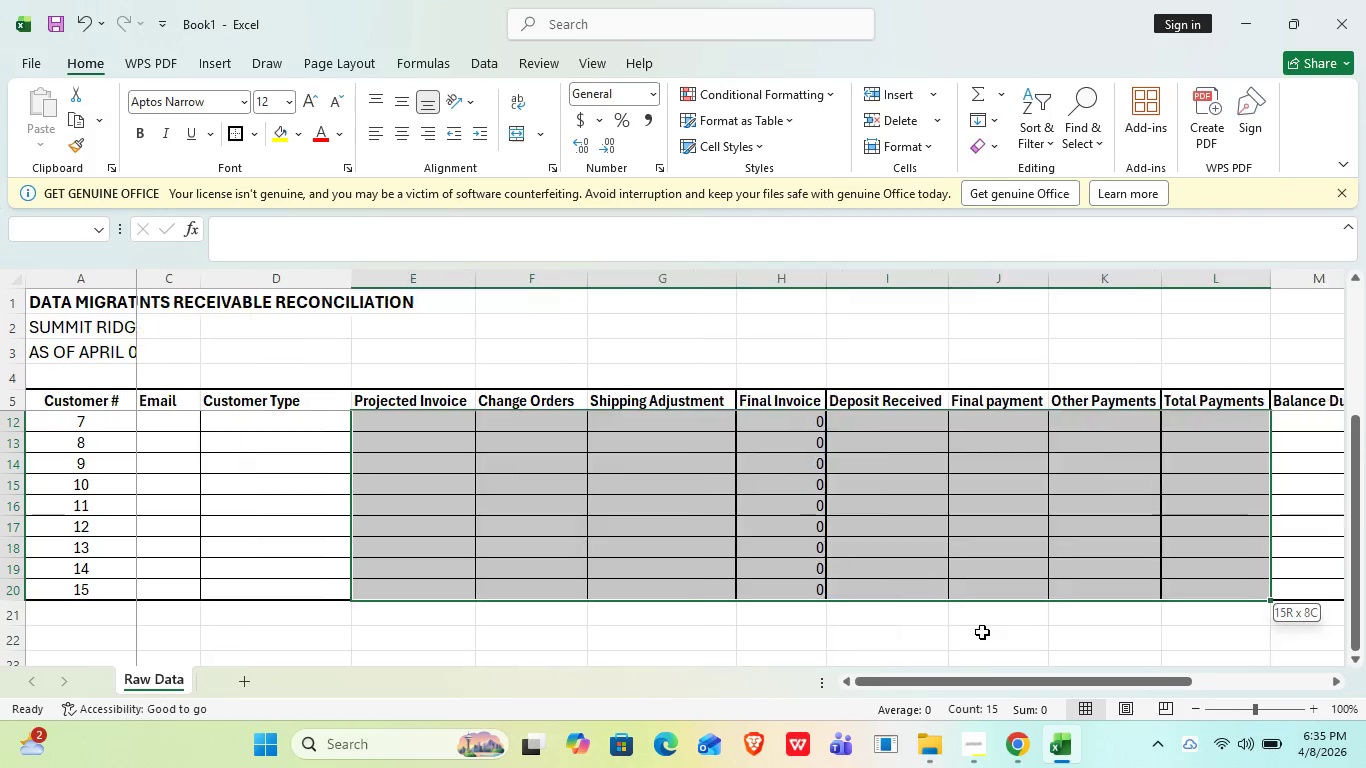 
key(Shift+ArrowRight)
 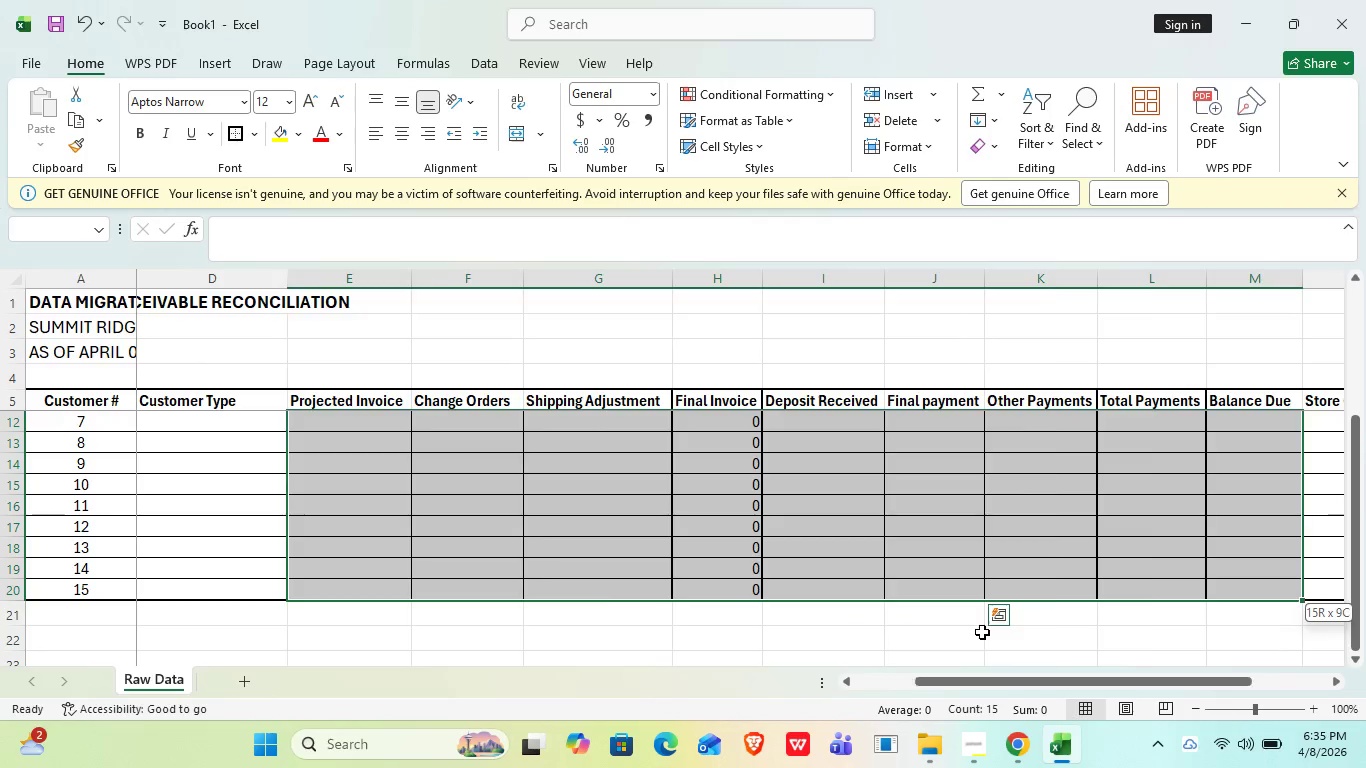 
key(Shift+ArrowRight)
 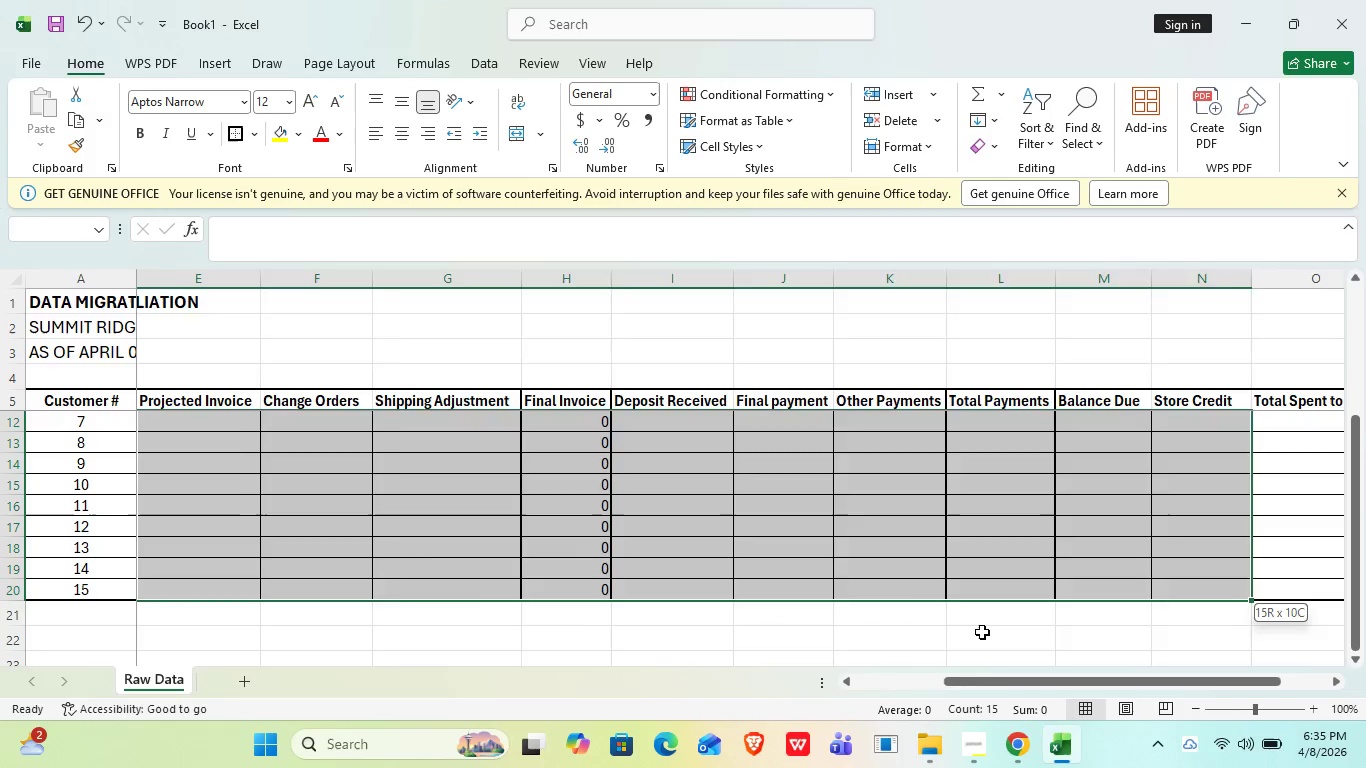 
key(Shift+ArrowRight)
 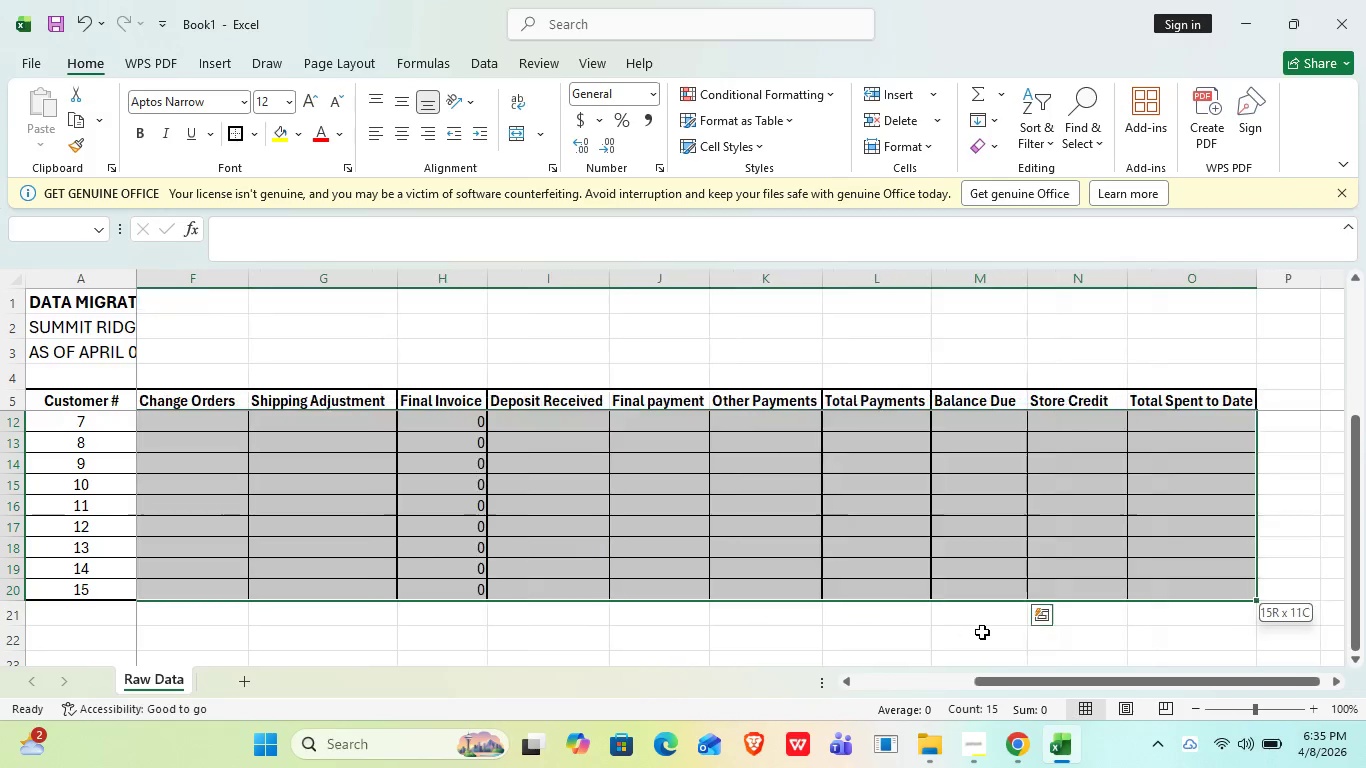 
key(Shift+ArrowRight)
 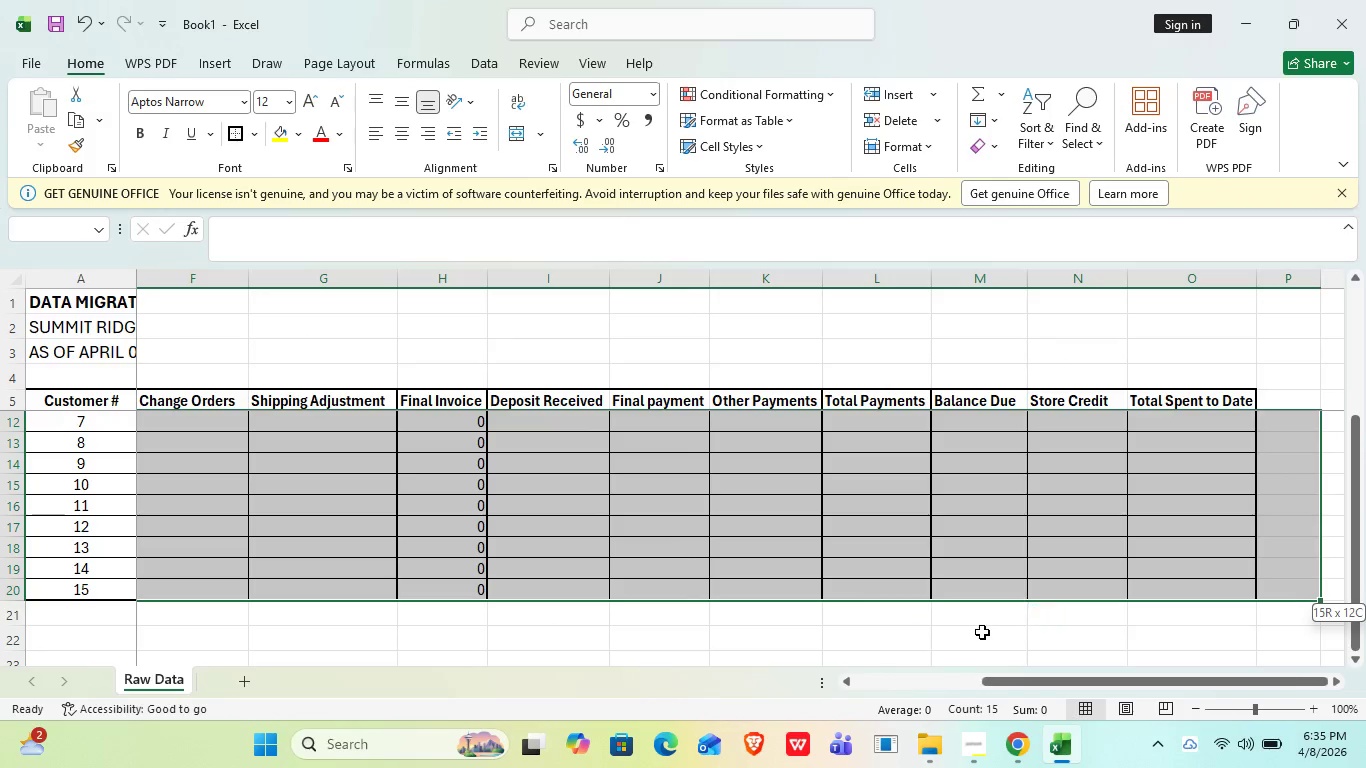 
key(Shift+ArrowRight)
 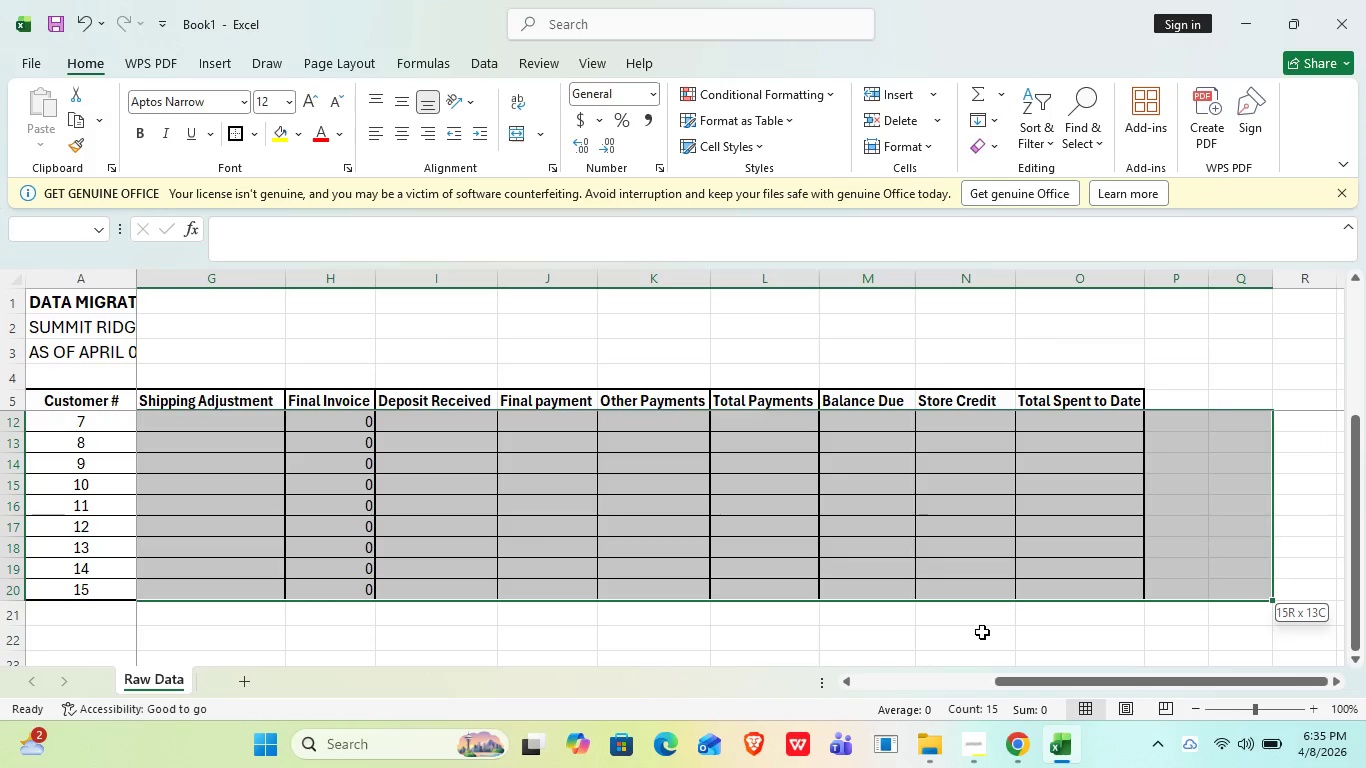 
key(Shift+ArrowLeft)
 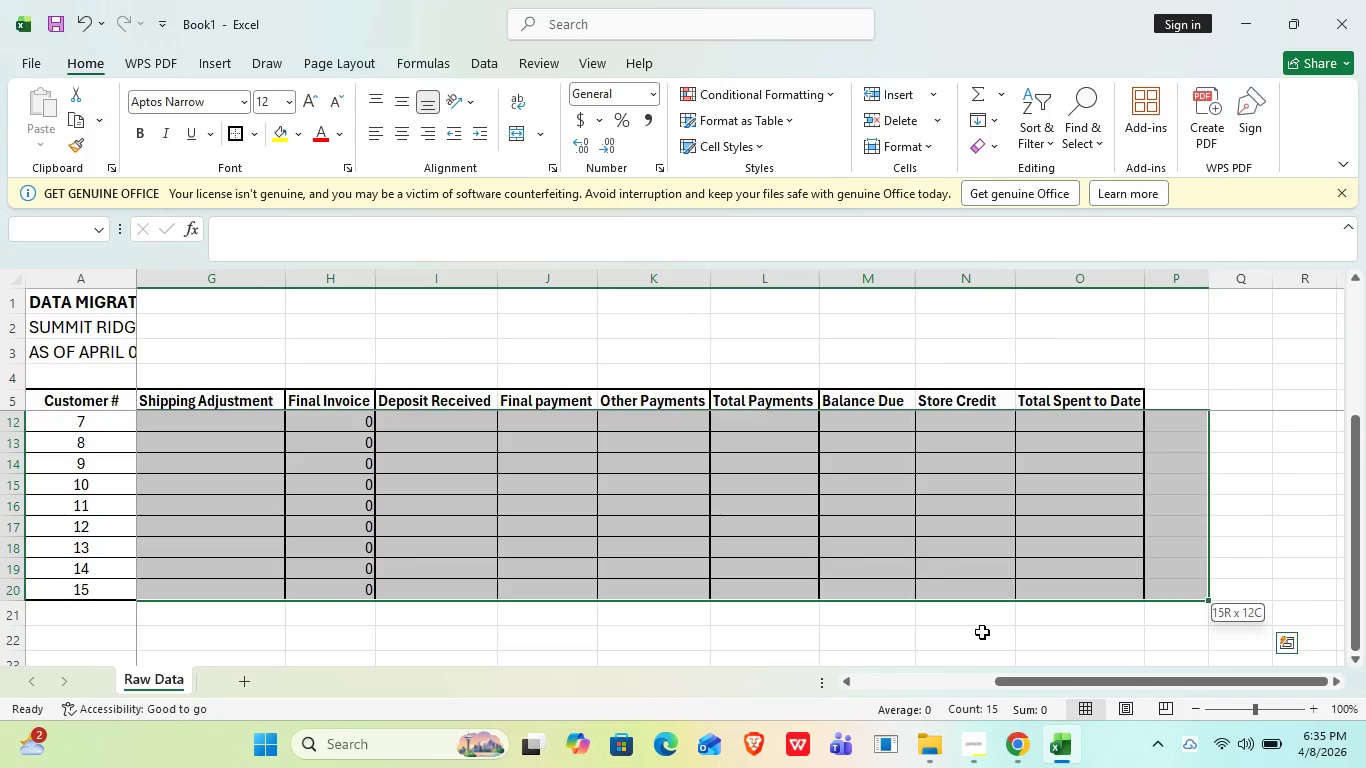 
key(Shift+ArrowLeft)
 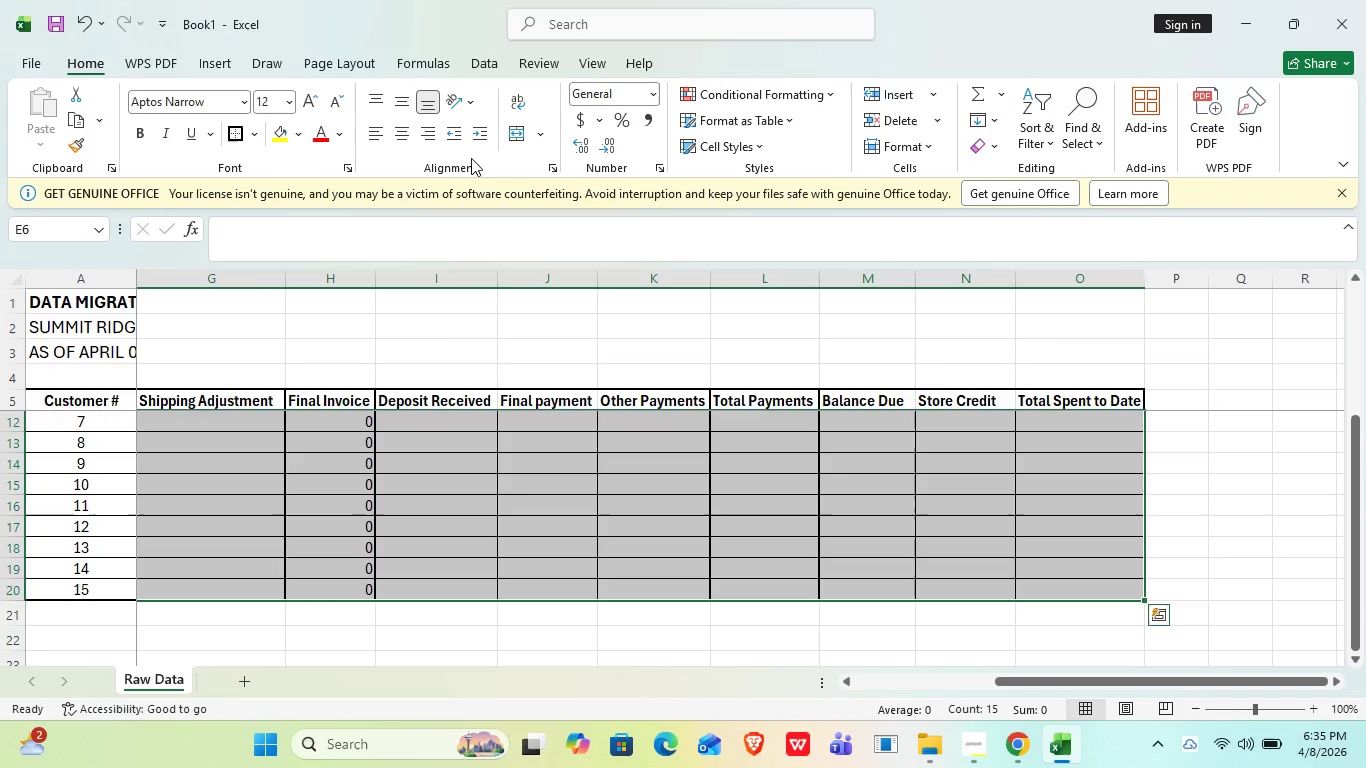 
right_click([587, 474])
 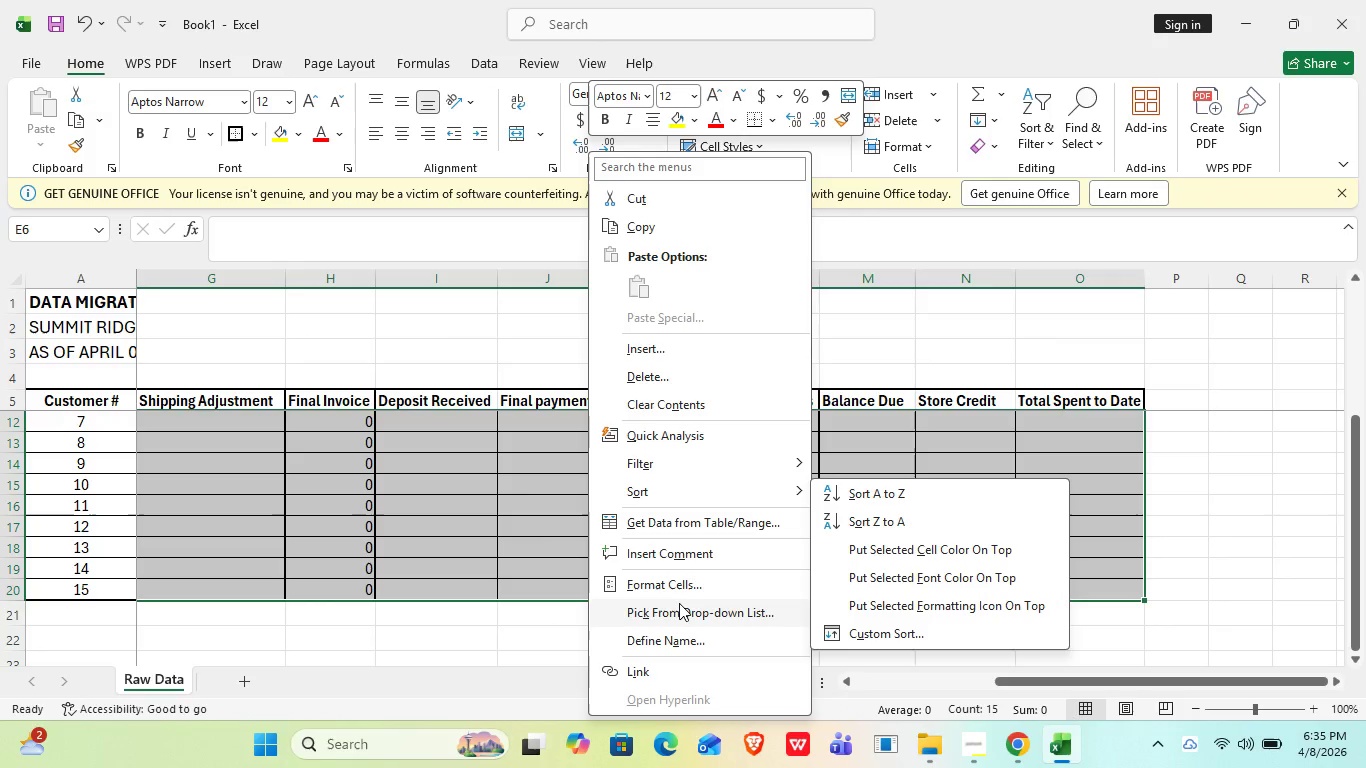 
left_click([683, 594])
 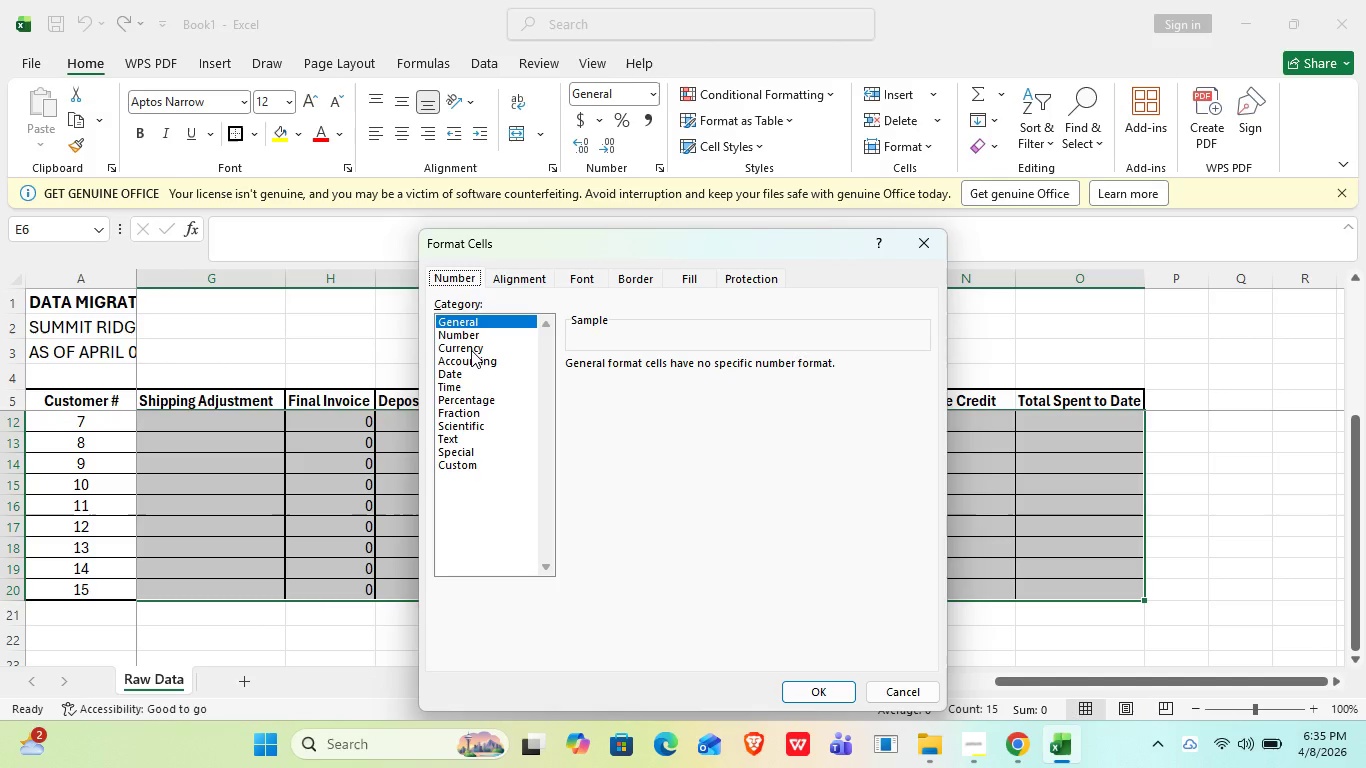 
left_click([471, 335])
 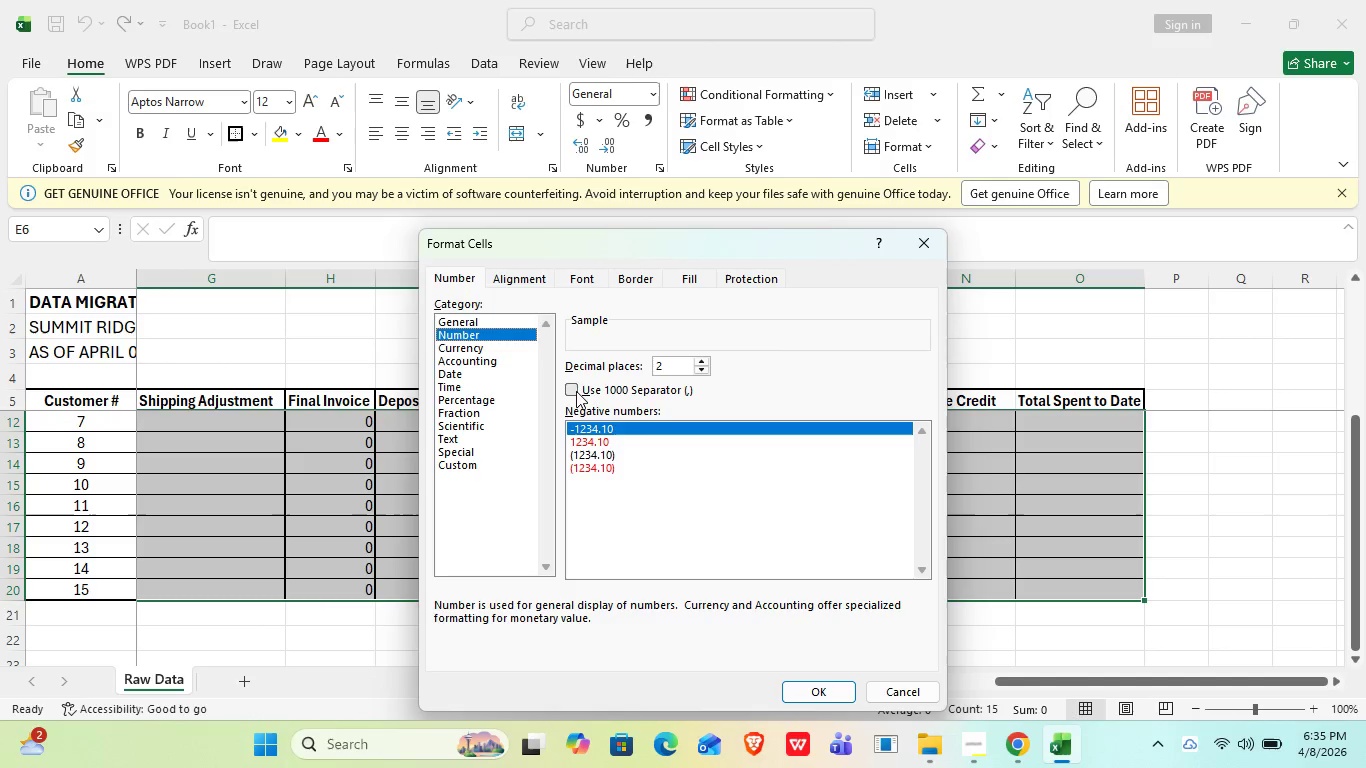 
left_click([566, 389])
 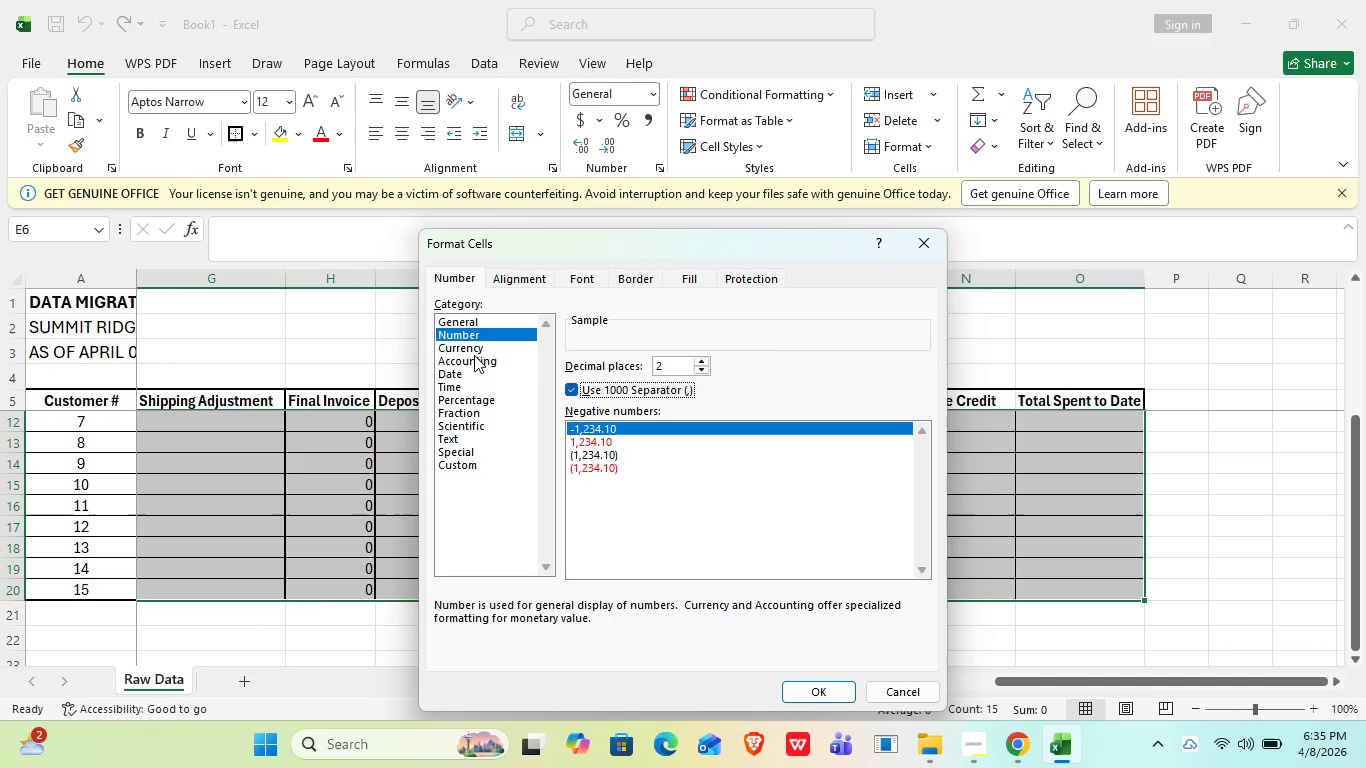 
left_click([474, 349])
 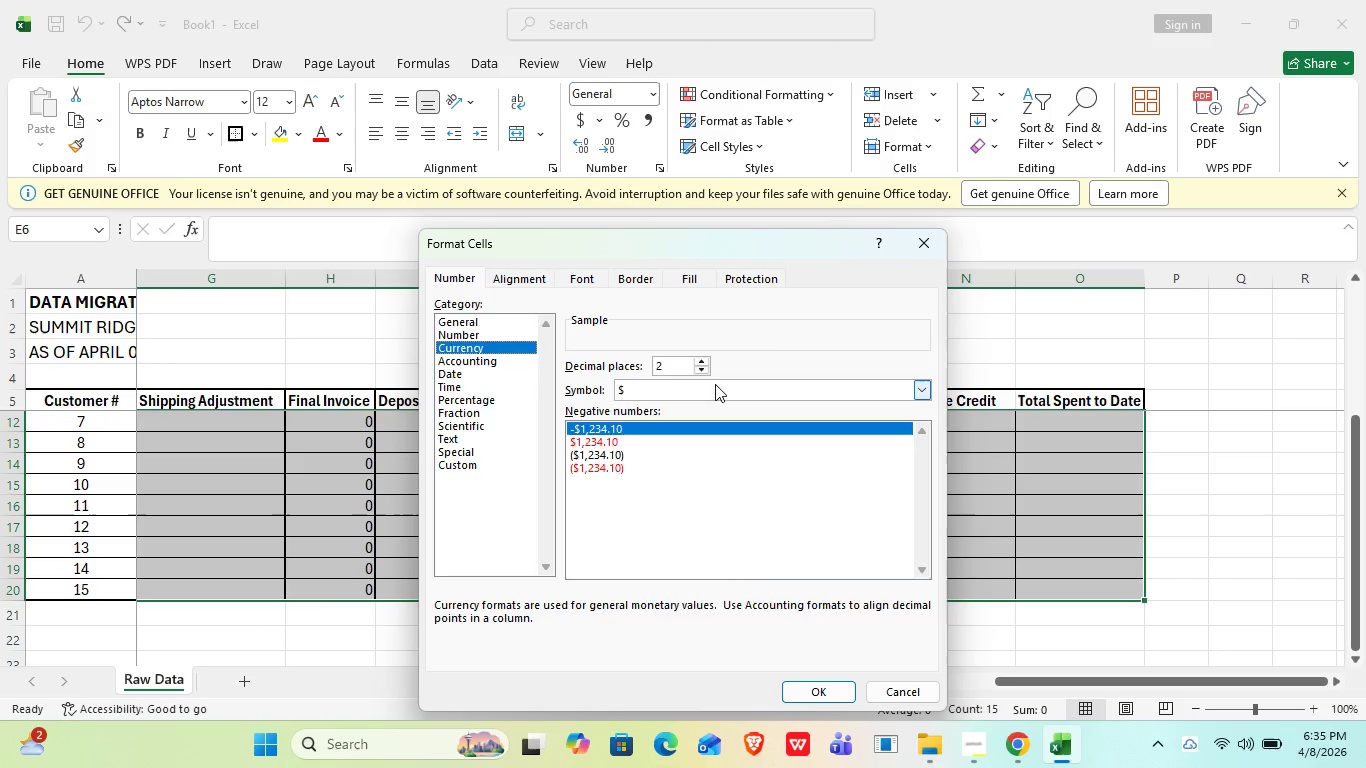 
left_click([715, 384])
 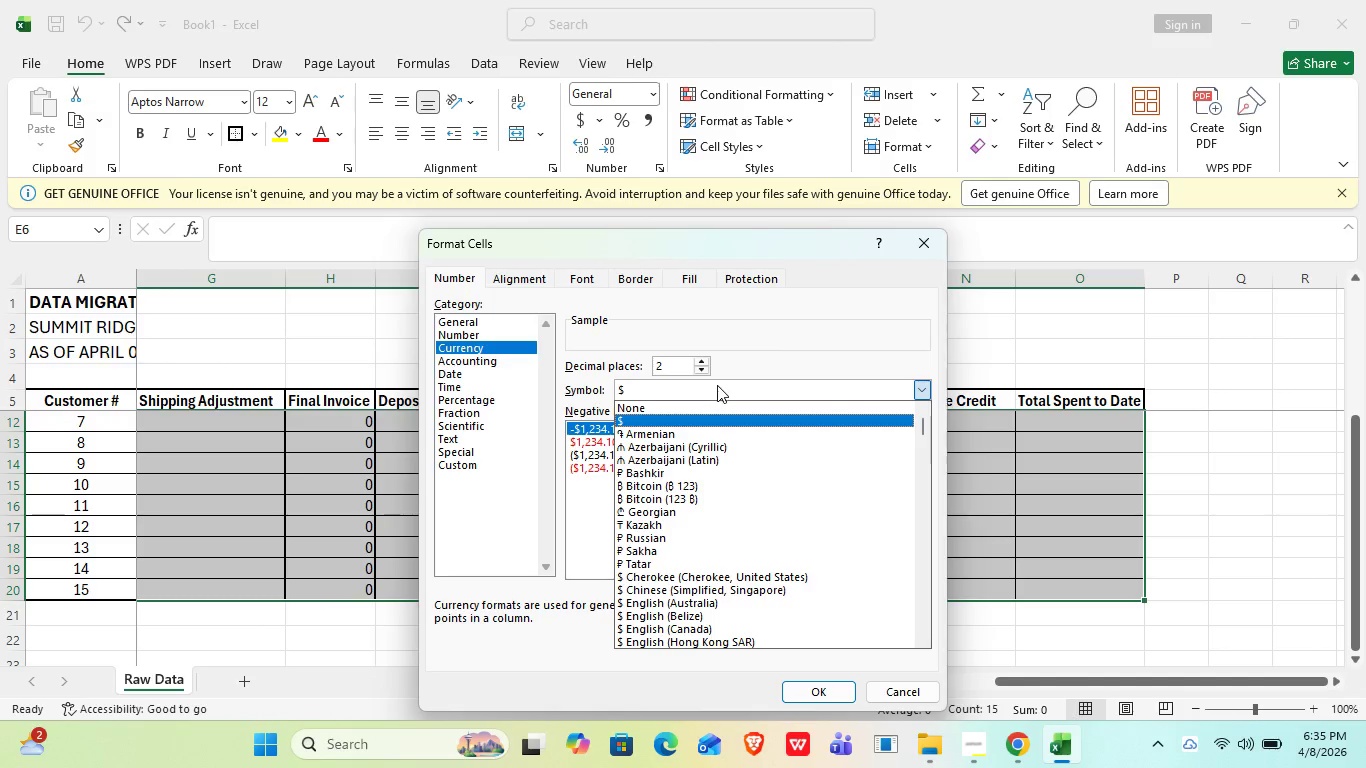 
double_click([717, 385])
 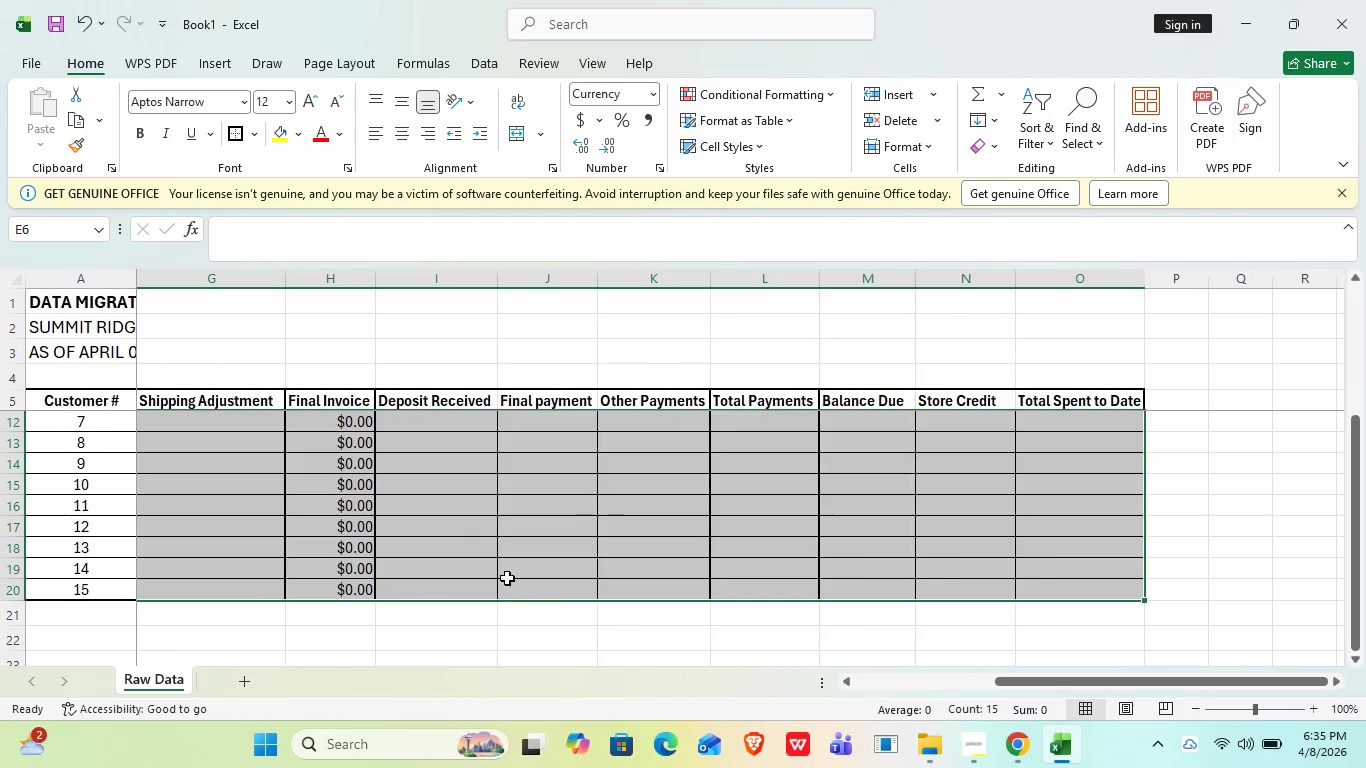 
left_click([637, 520])
 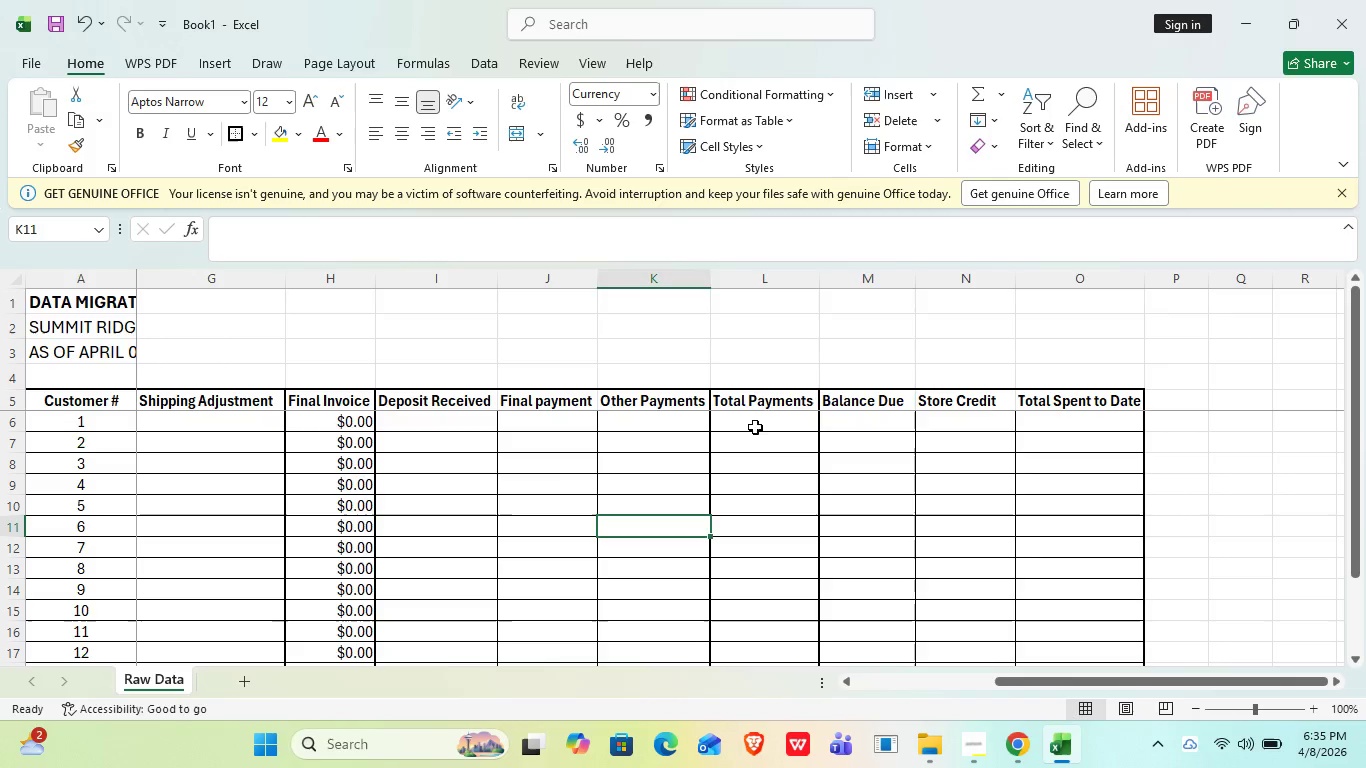 
scroll: coordinate [455, 542], scroll_direction: up, amount: 9.0
 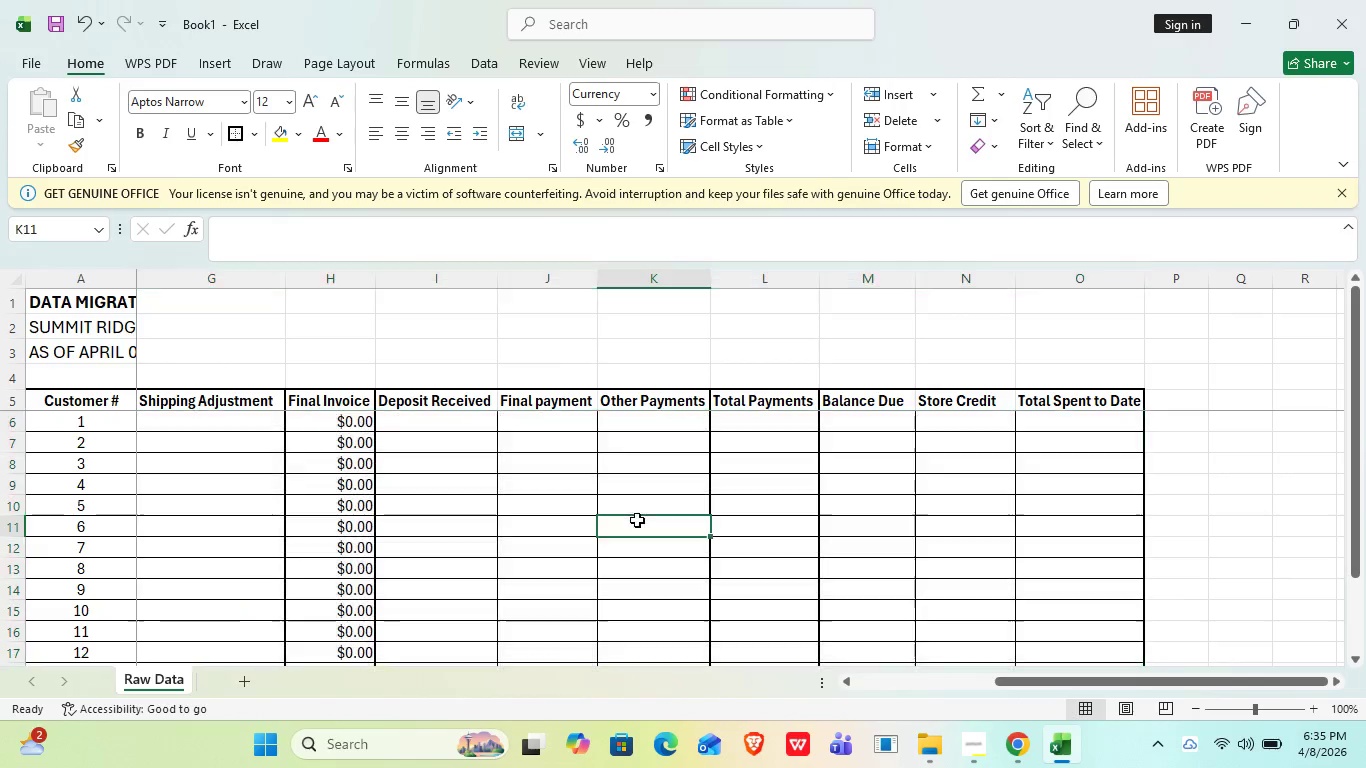 
left_click([760, 420])
 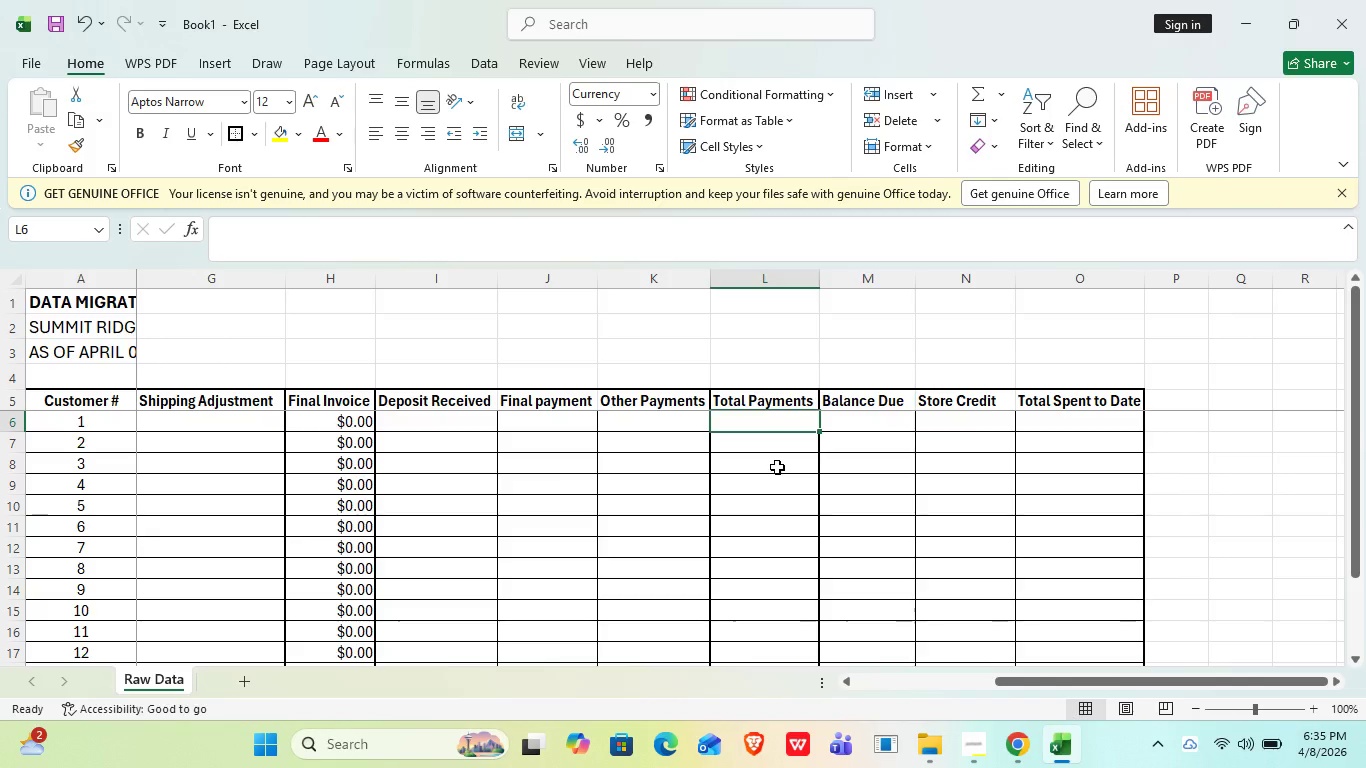 
type(=suM()
 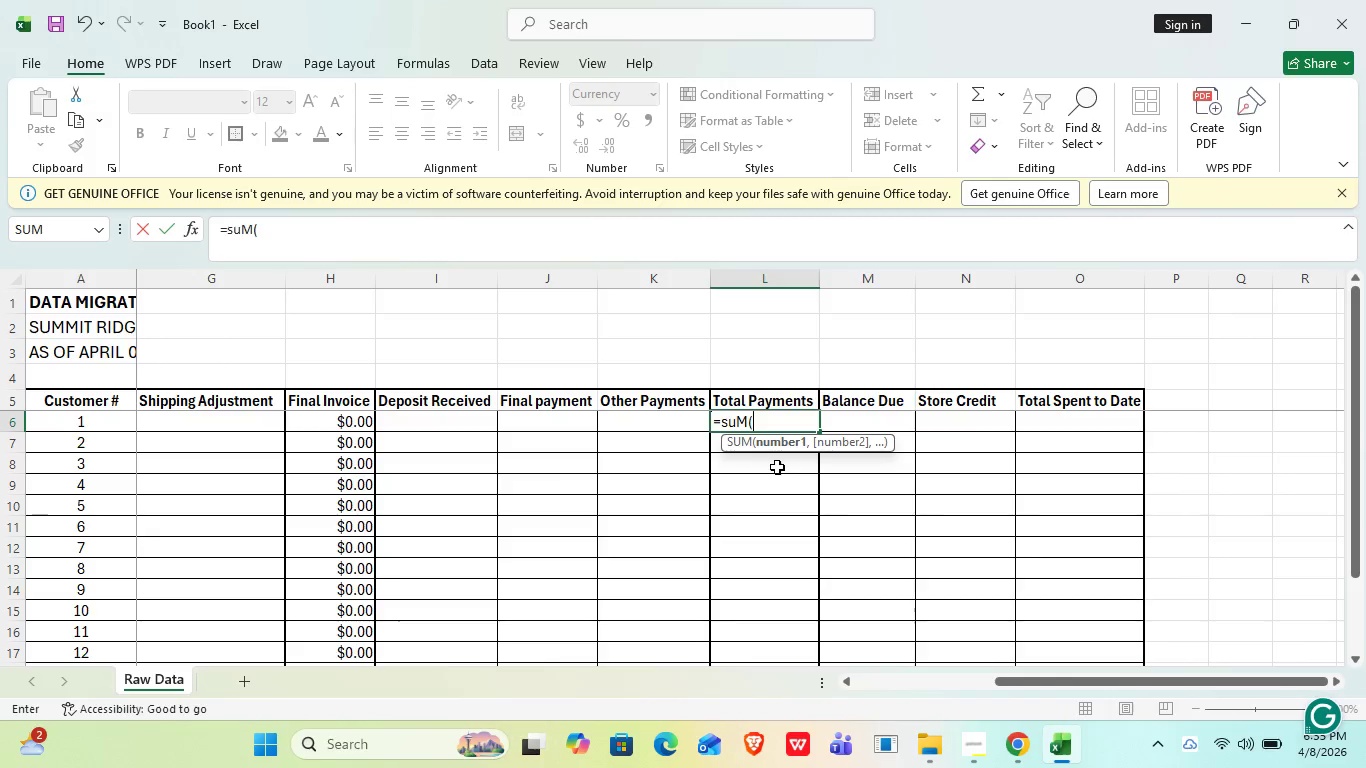 
key(ArrowLeft)
 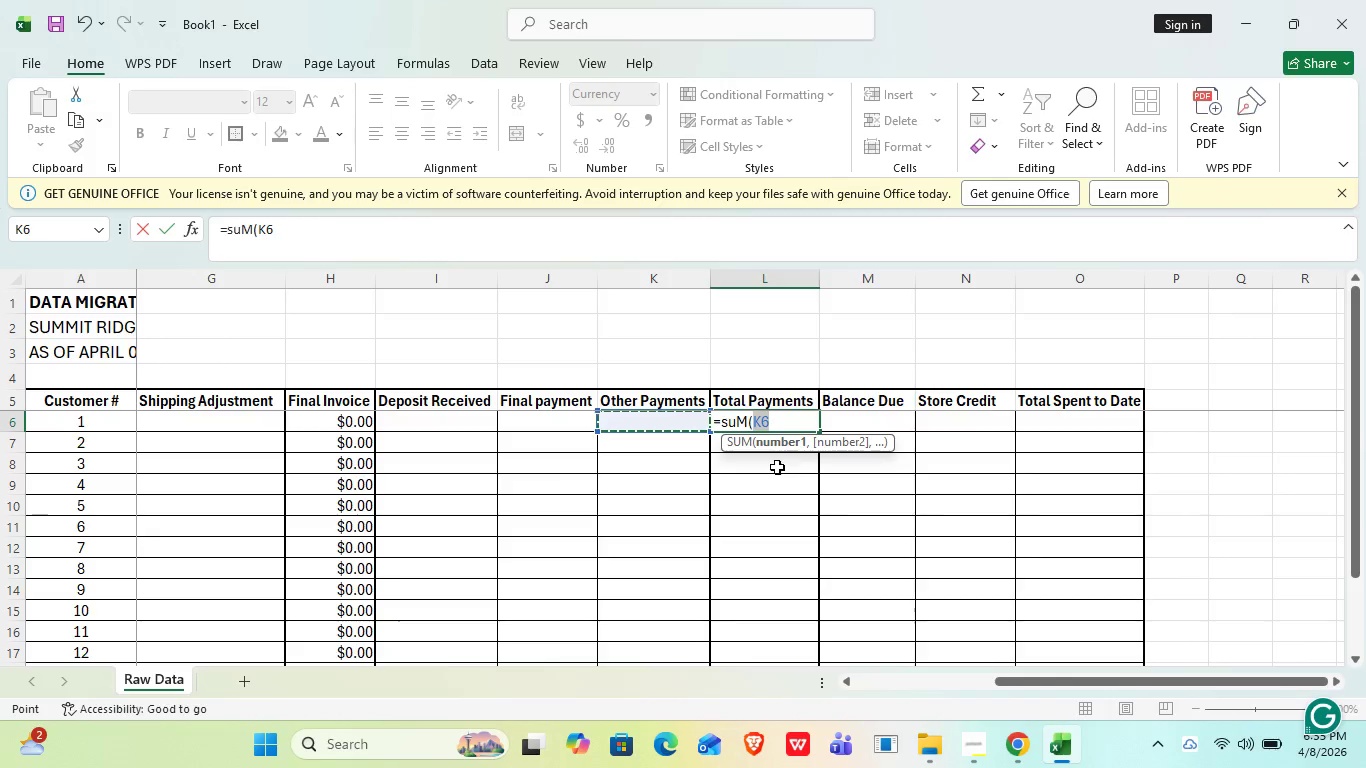 
key(Shift+ArrowLeft)
 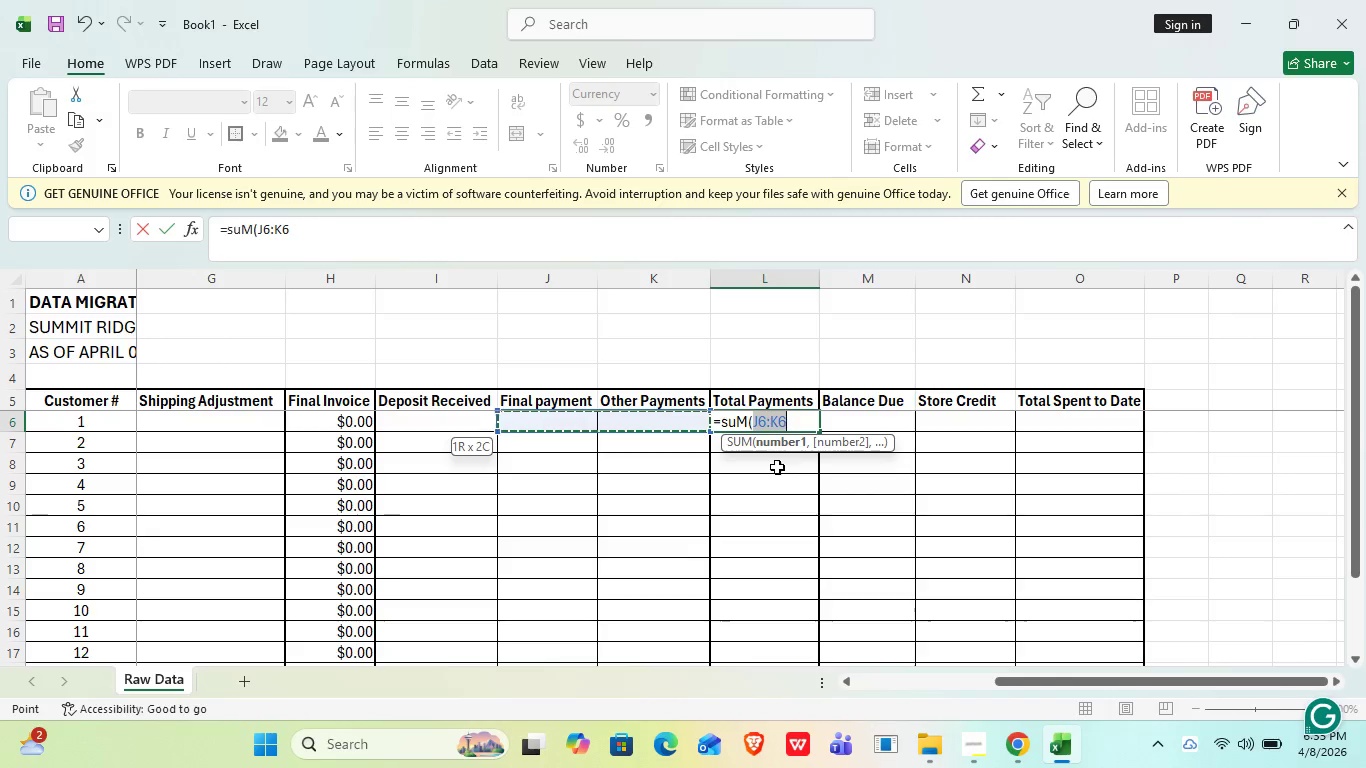 
key(Shift+ArrowLeft)
 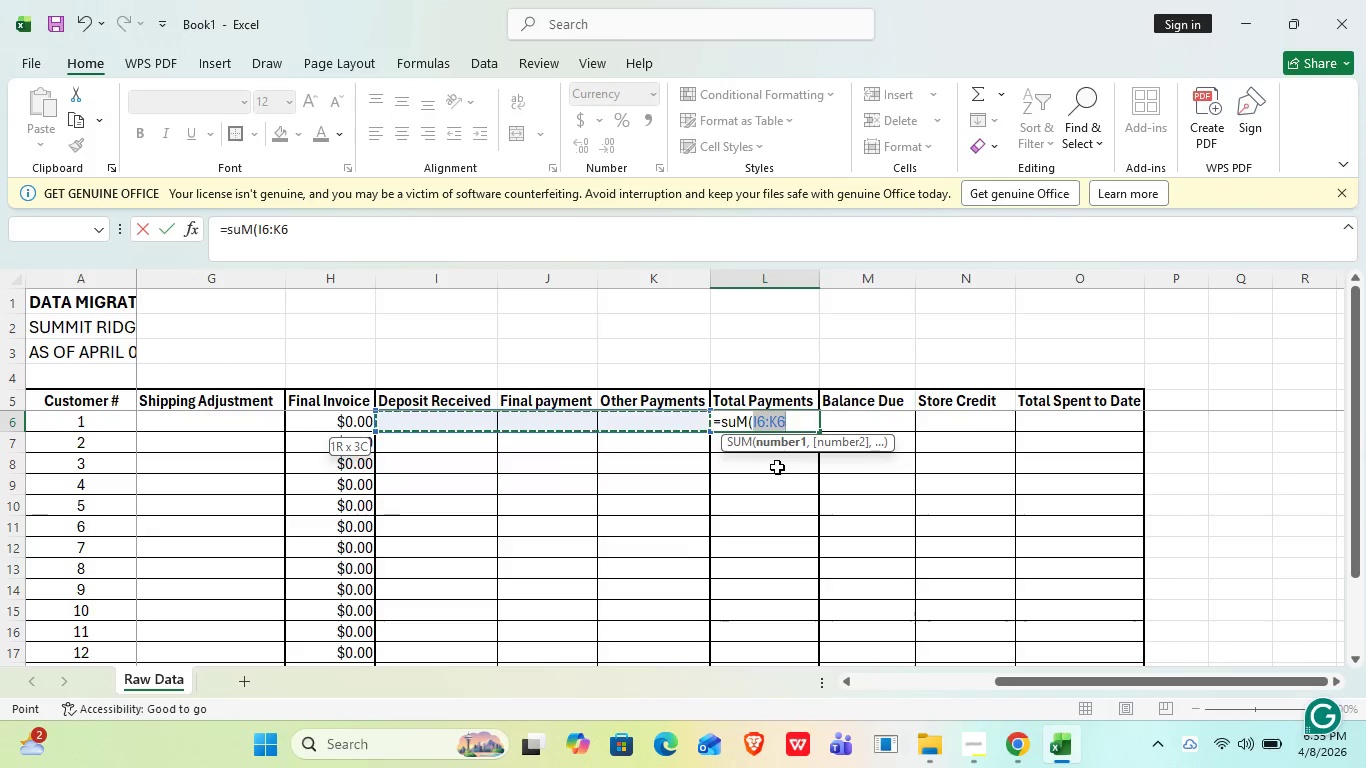 
key(Enter)
 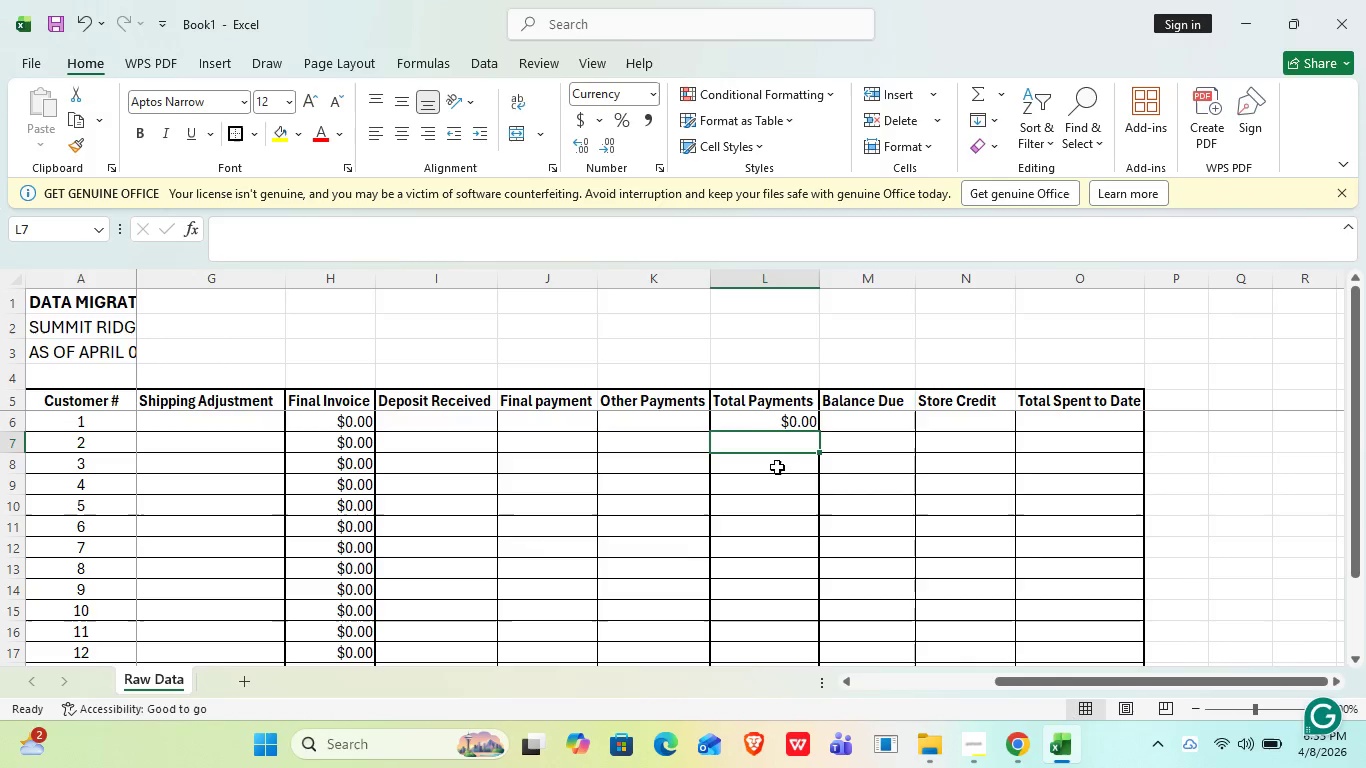 
key(ArrowUp)
 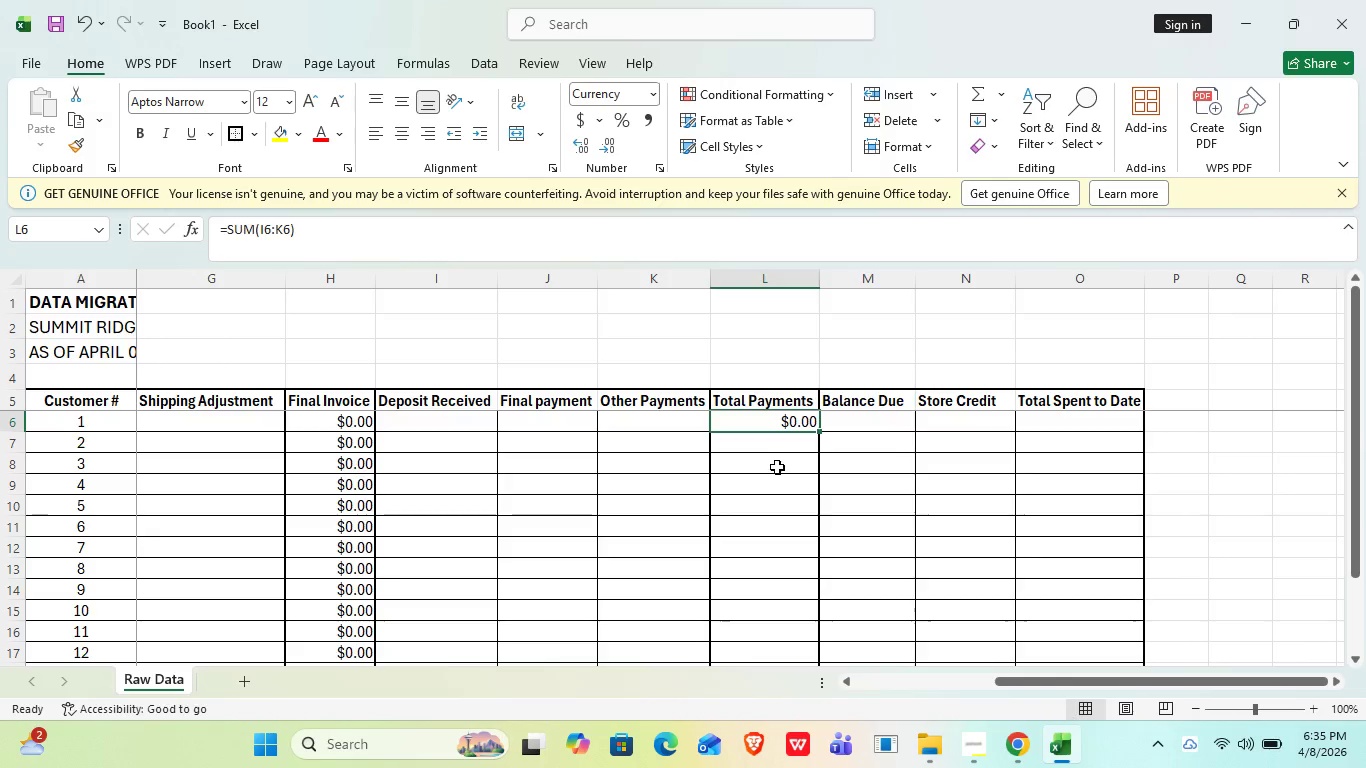 
hold_key(key=ControlLeft, duration=0.52)
 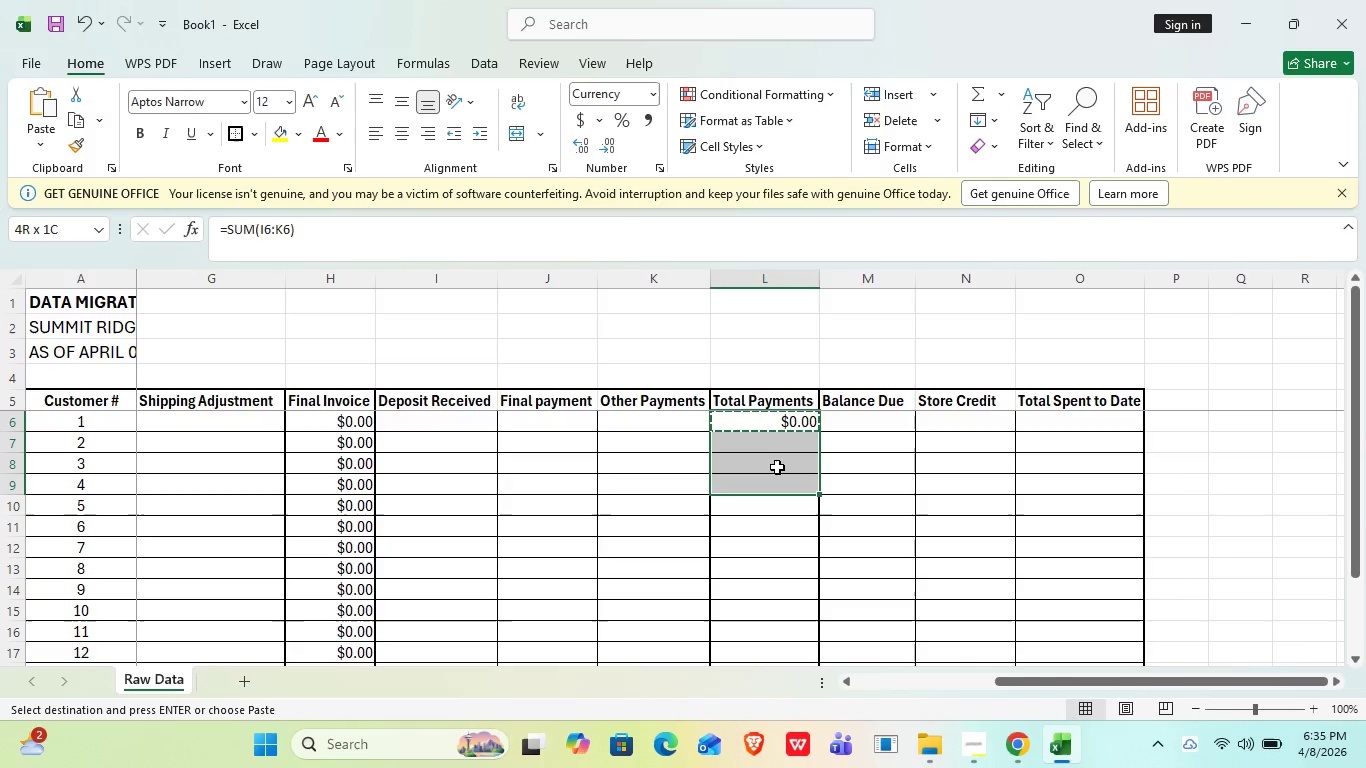 
hold_key(key=C, duration=0.33)
 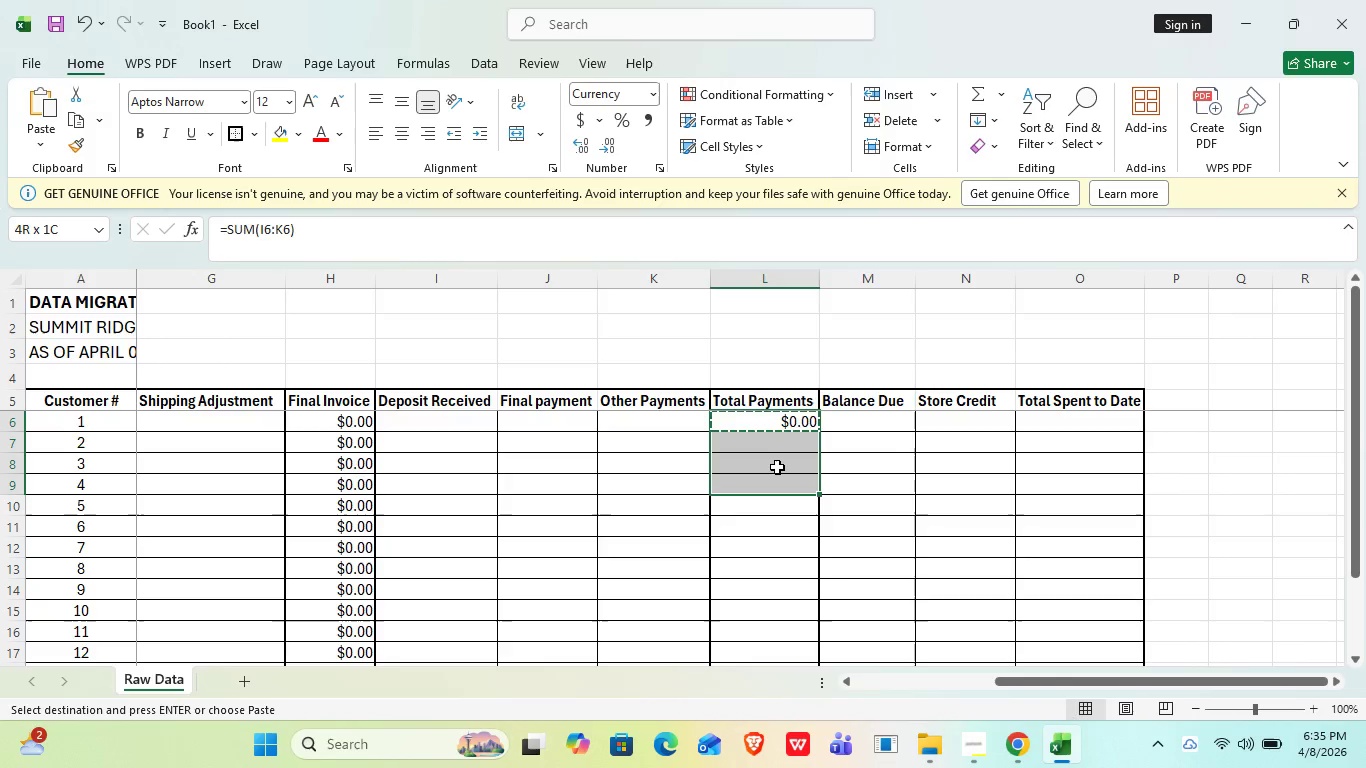 
key(Shift+ArrowDown)
 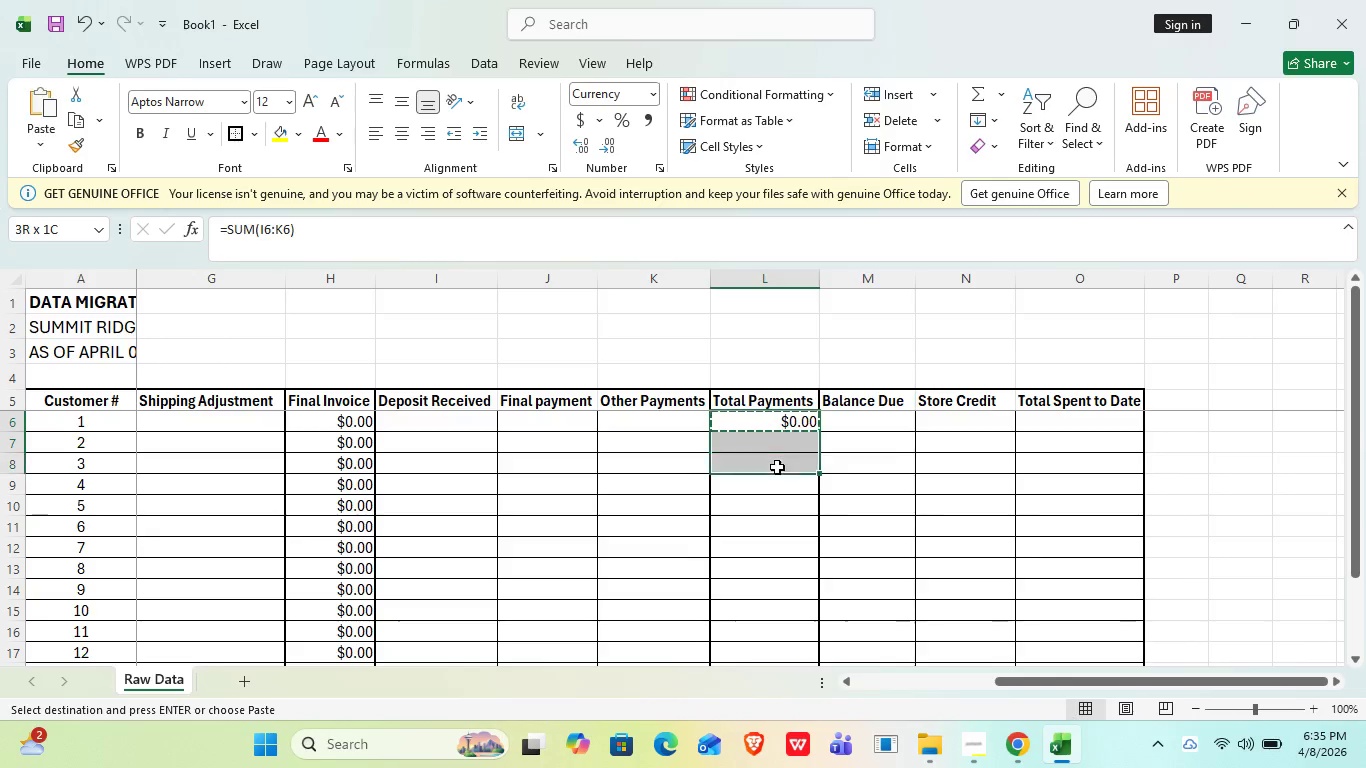 
key(Shift+ArrowDown)
 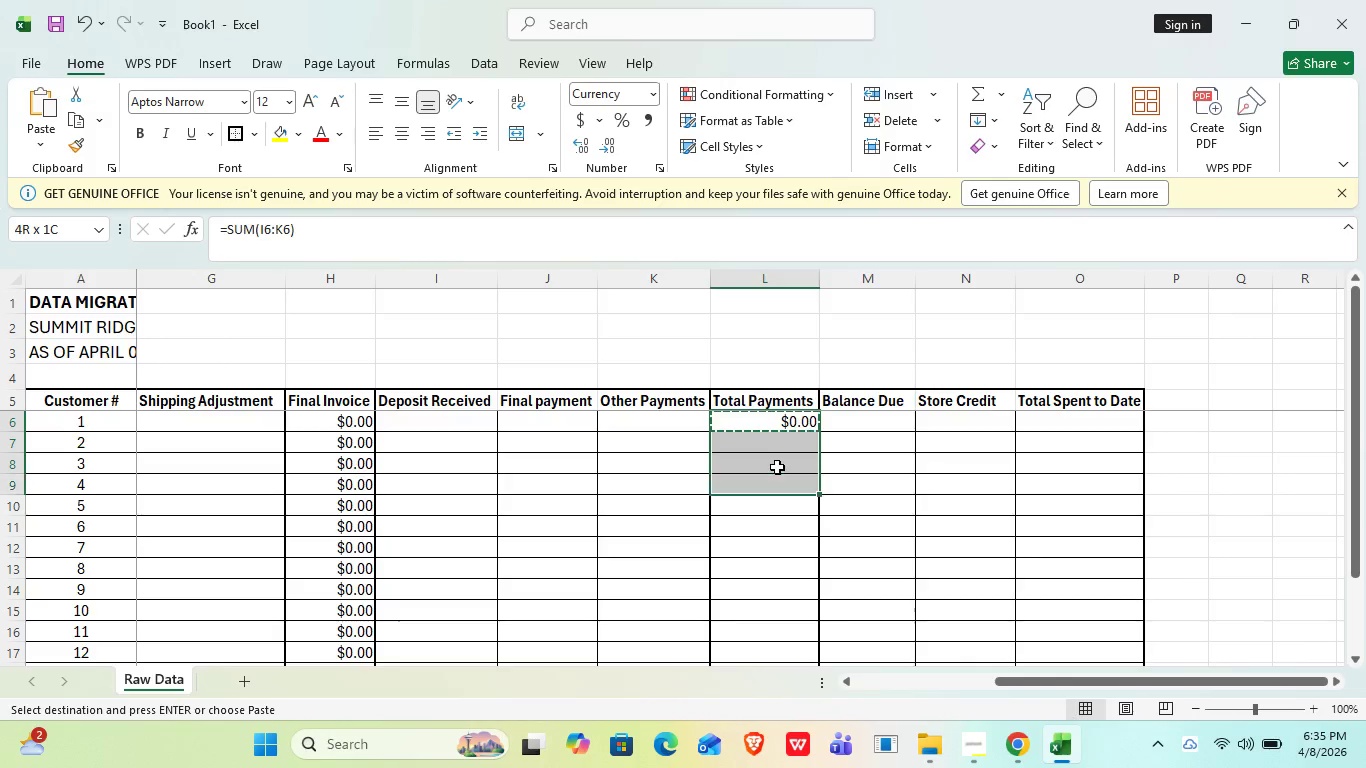 
hold_key(key=ArrowDown, duration=0.81)
 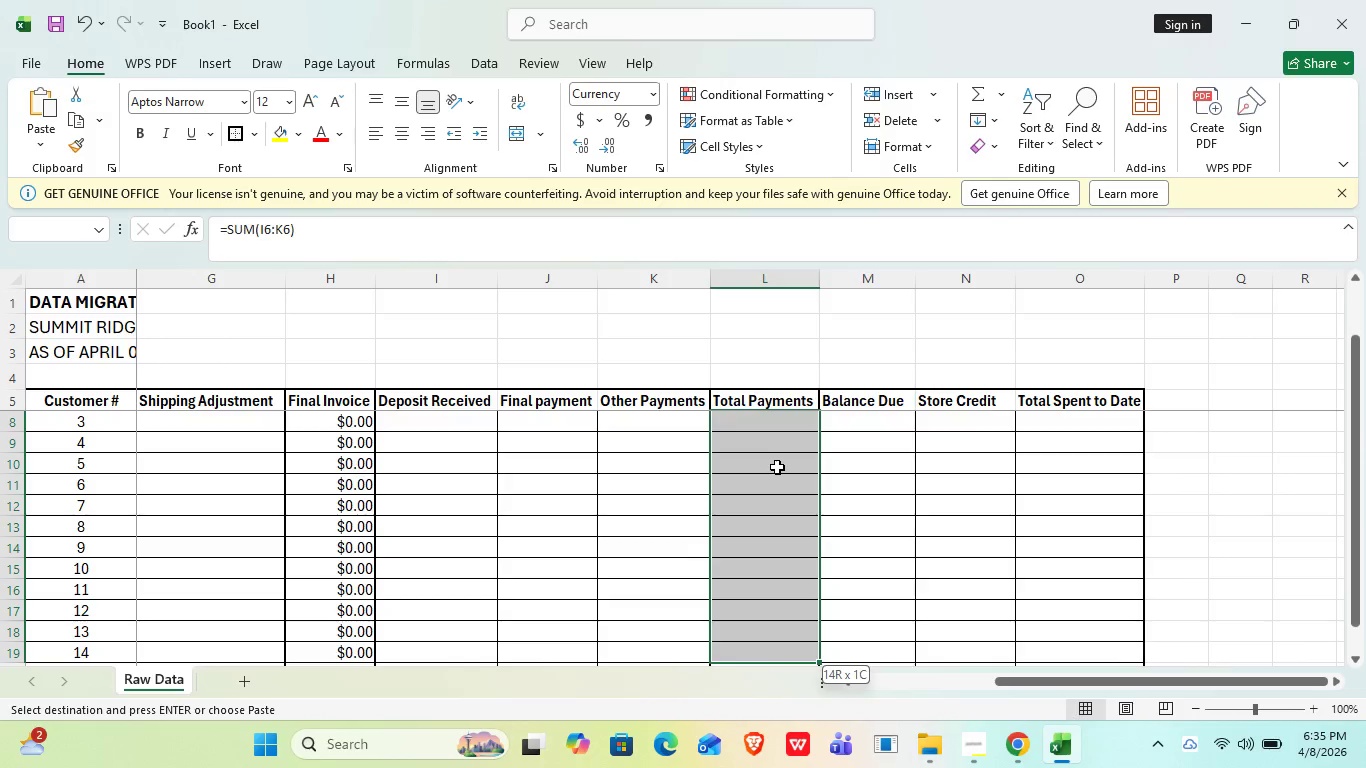 
key(Shift+ArrowDown)
 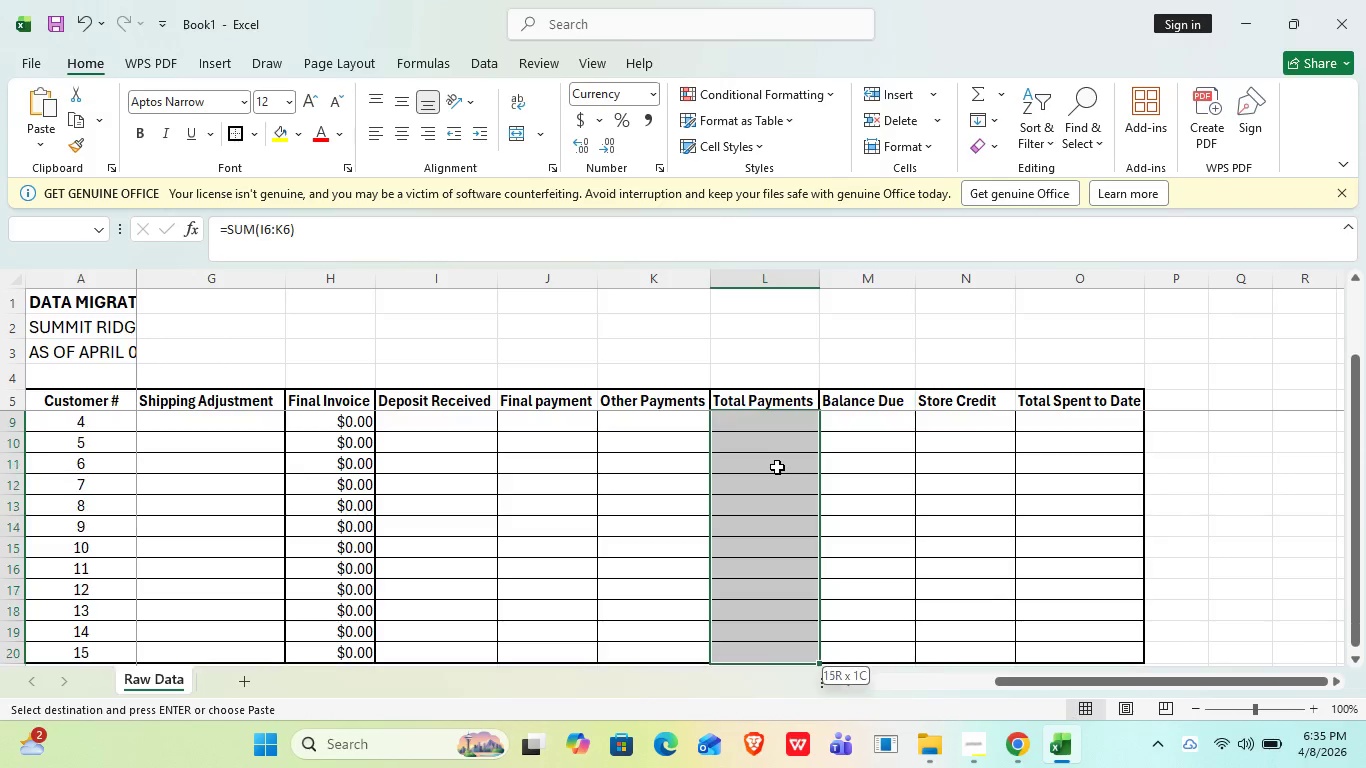 
key(Shift+ArrowDown)
 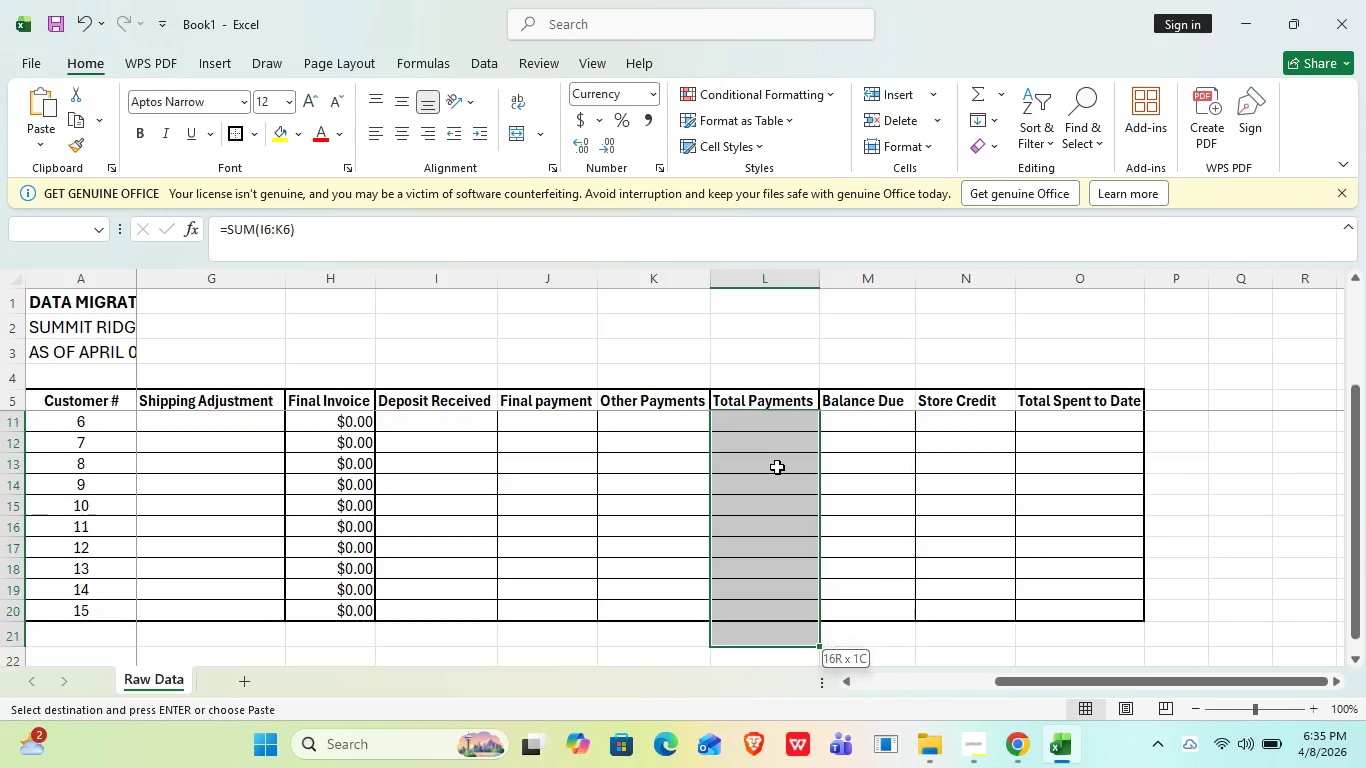 
key(Shift+ArrowDown)
 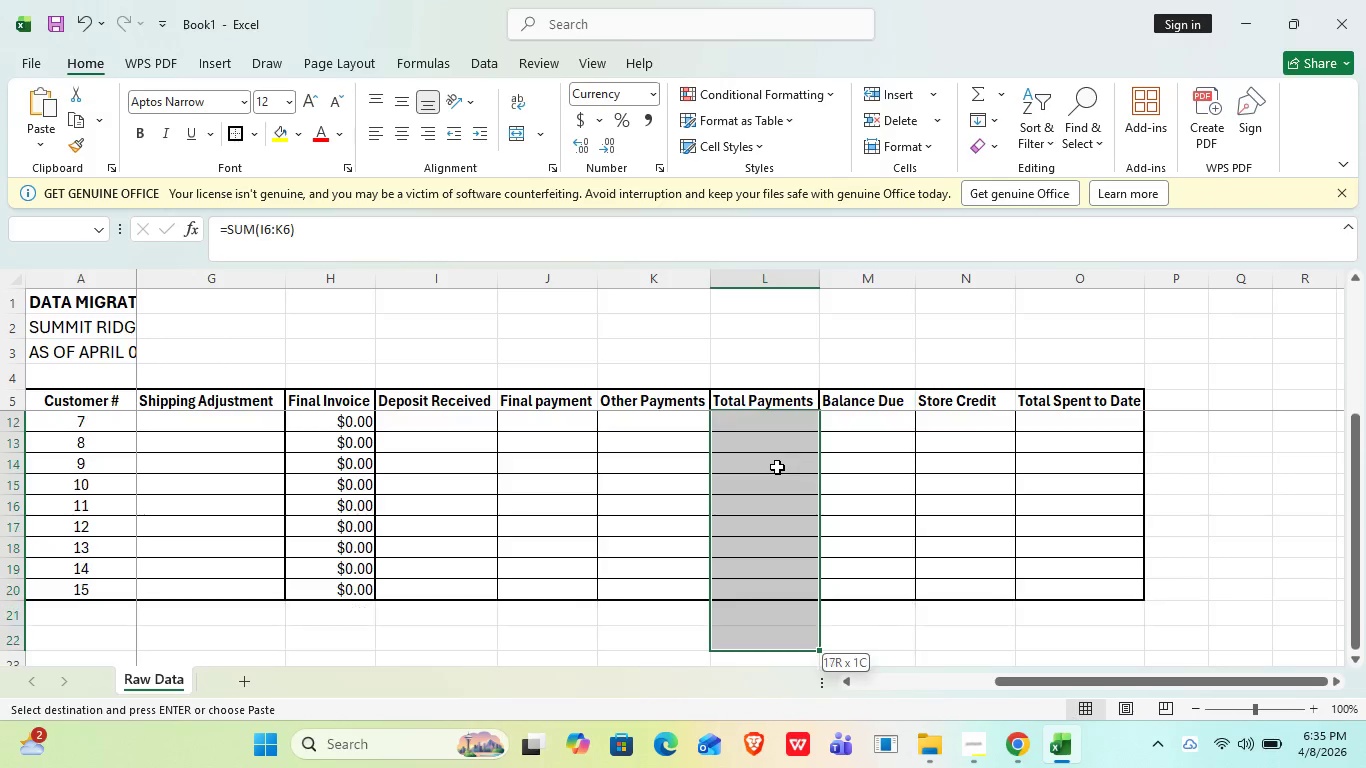 
key(Shift+ArrowUp)
 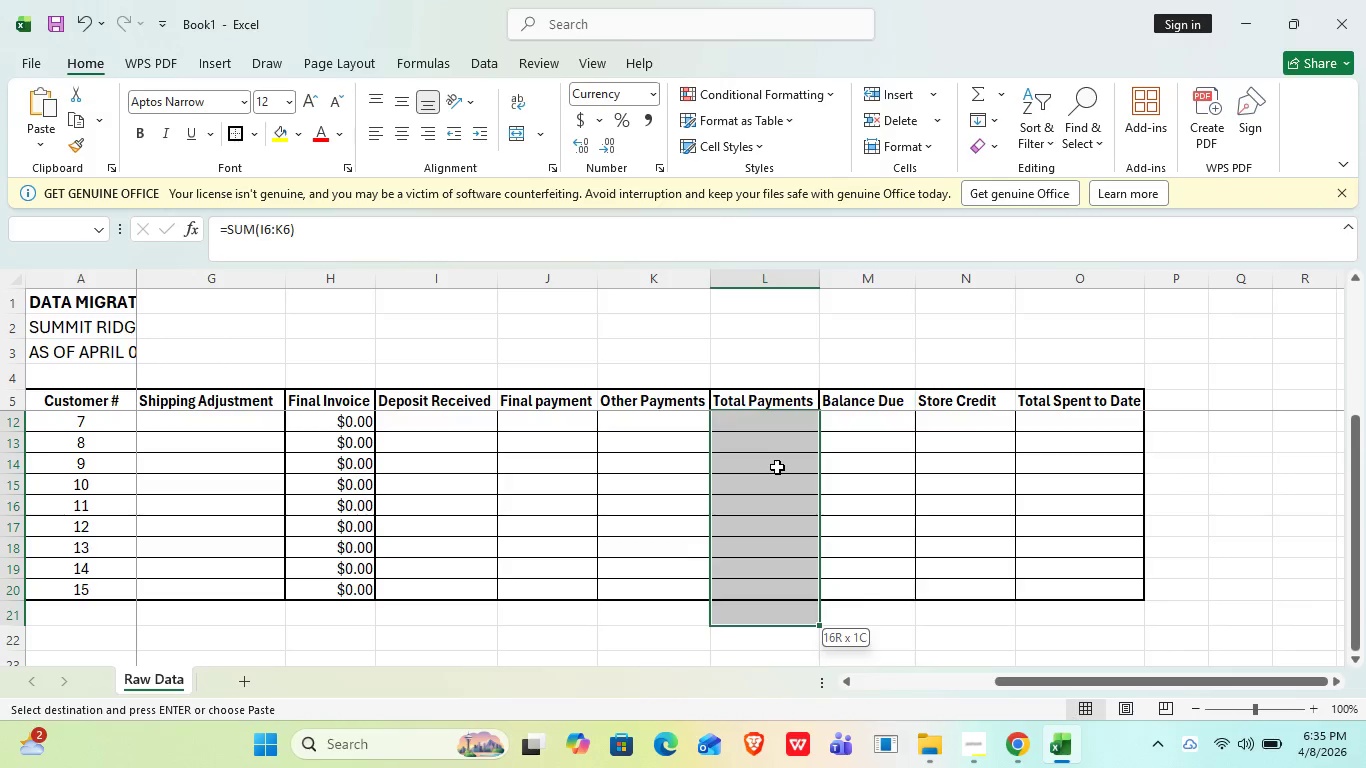 
key(Shift+ArrowUp)
 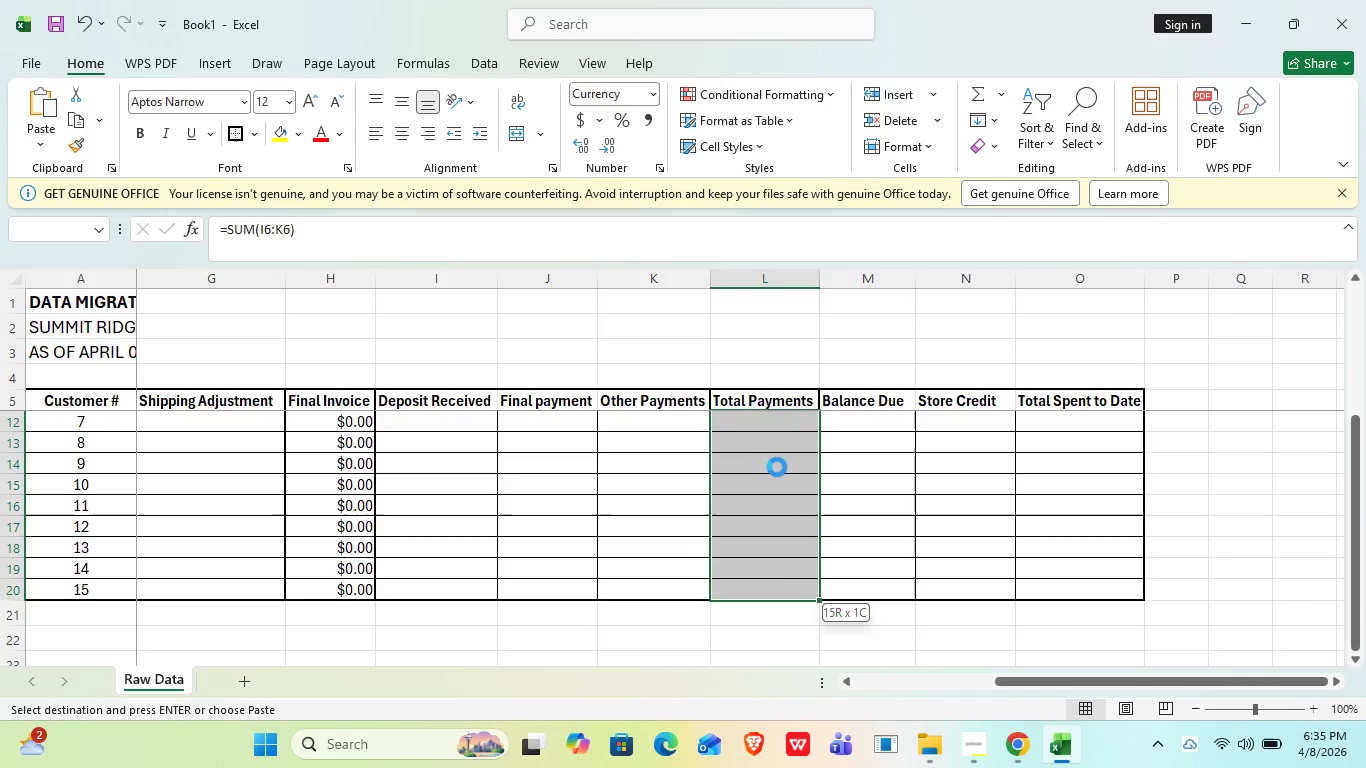 
key(Enter)
 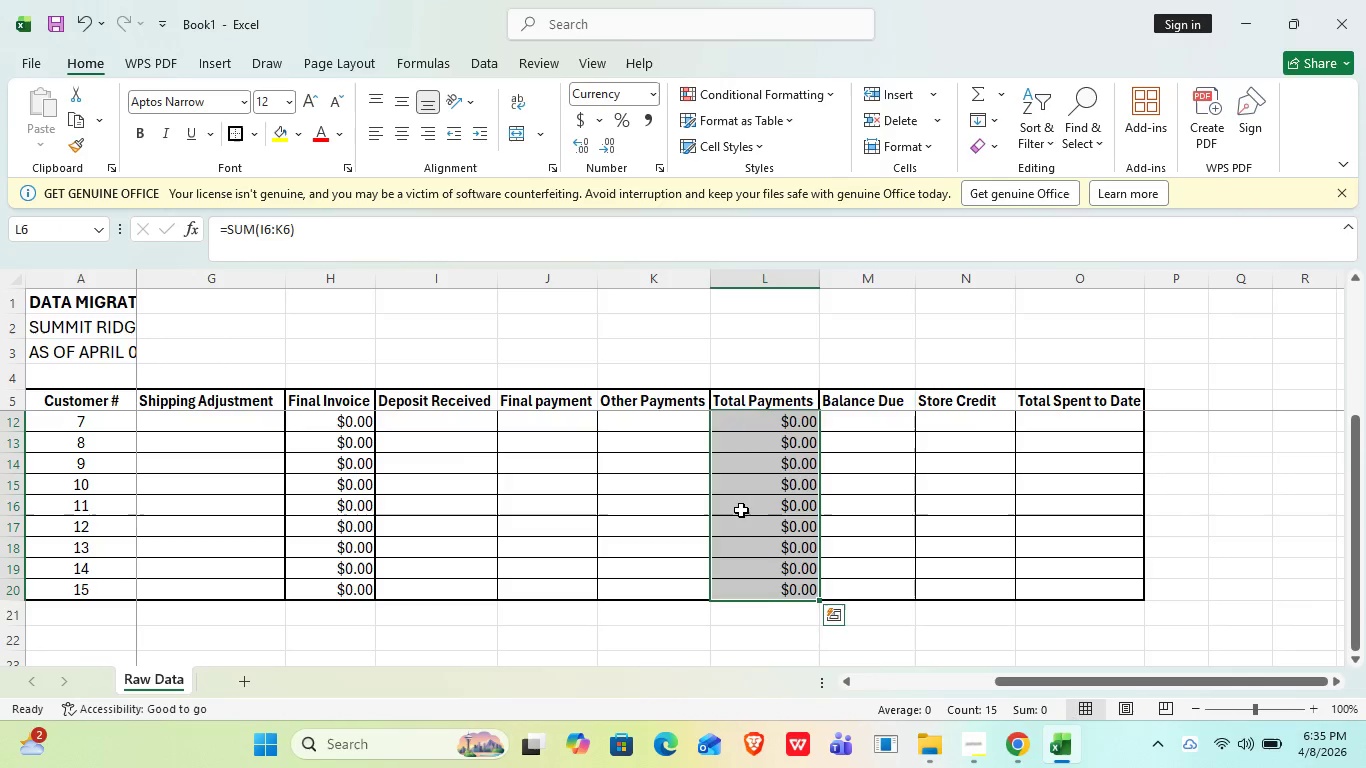 
left_click([740, 513])
 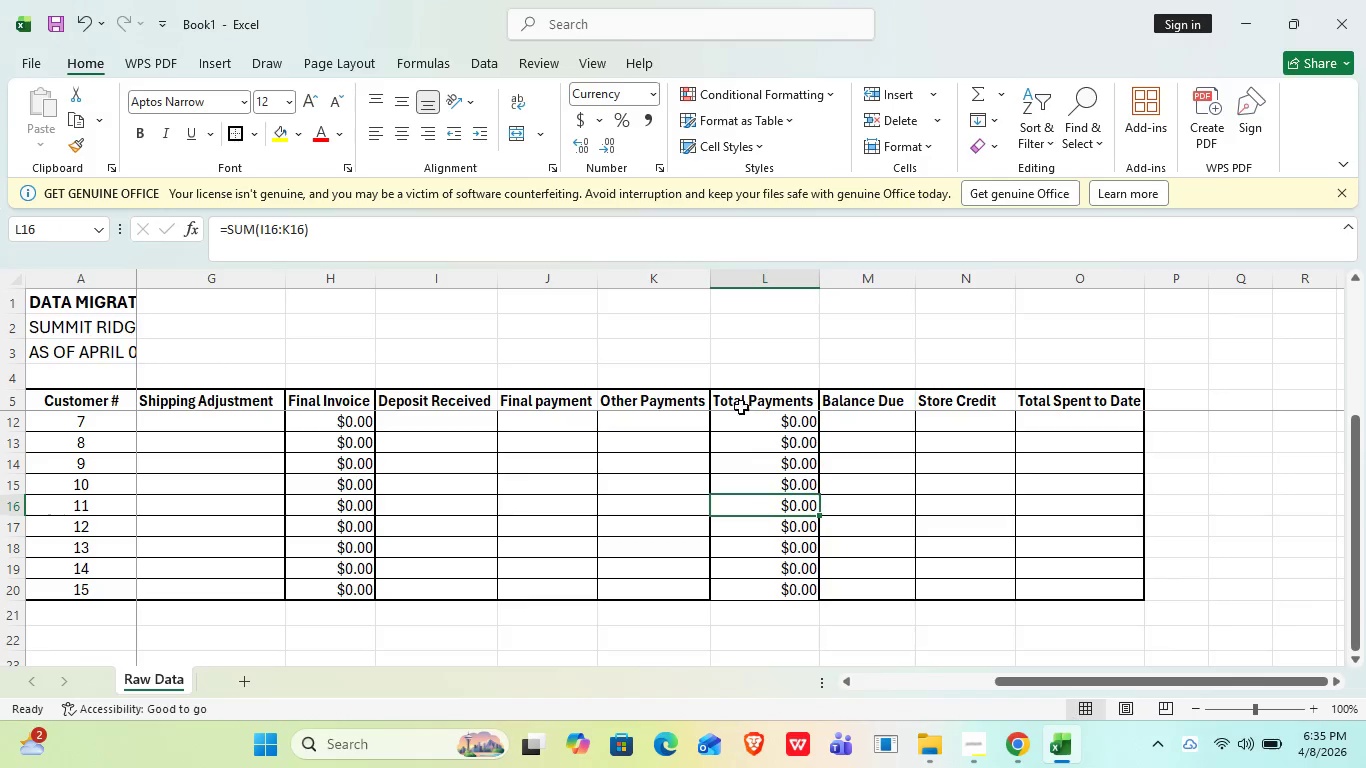 
left_click_drag(start_coordinate=[750, 390], to_coordinate=[769, 610])
 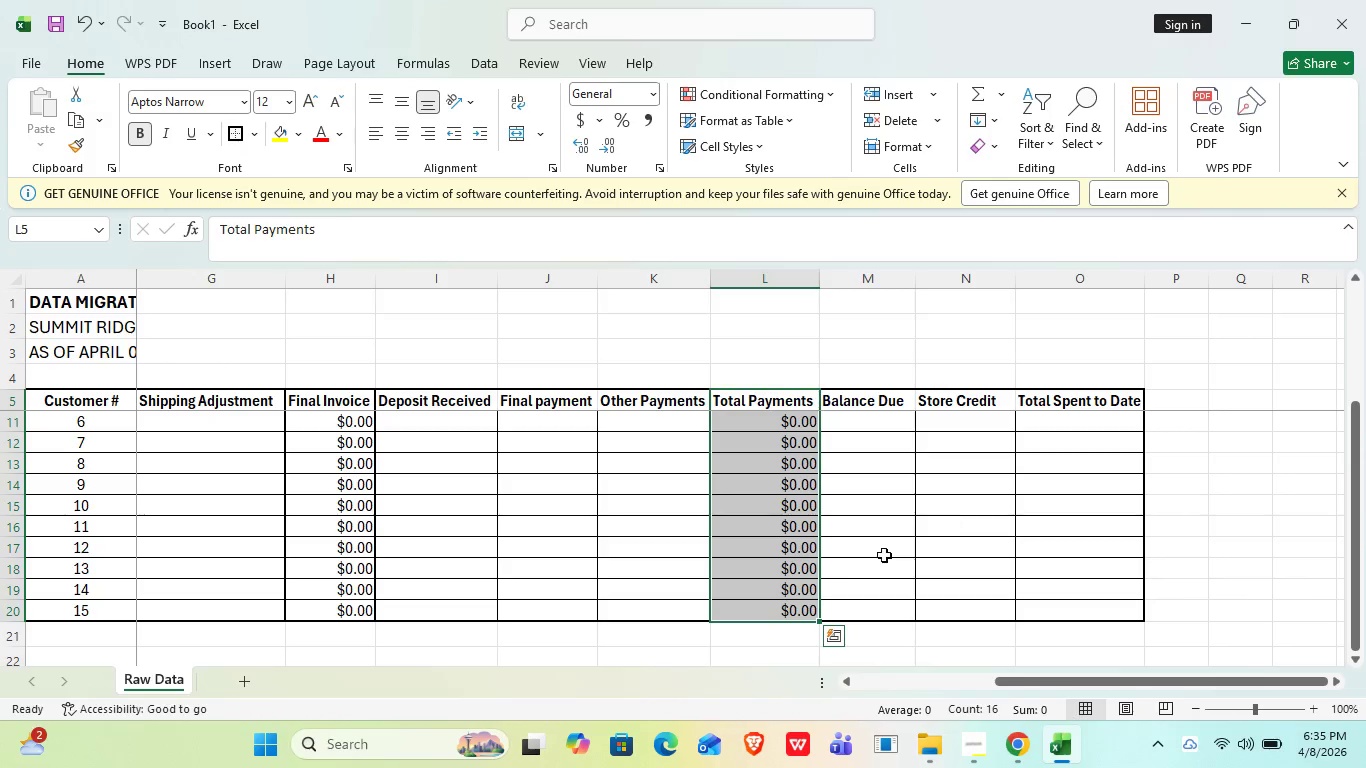 
scroll: coordinate [885, 554], scroll_direction: up, amount: 8.0
 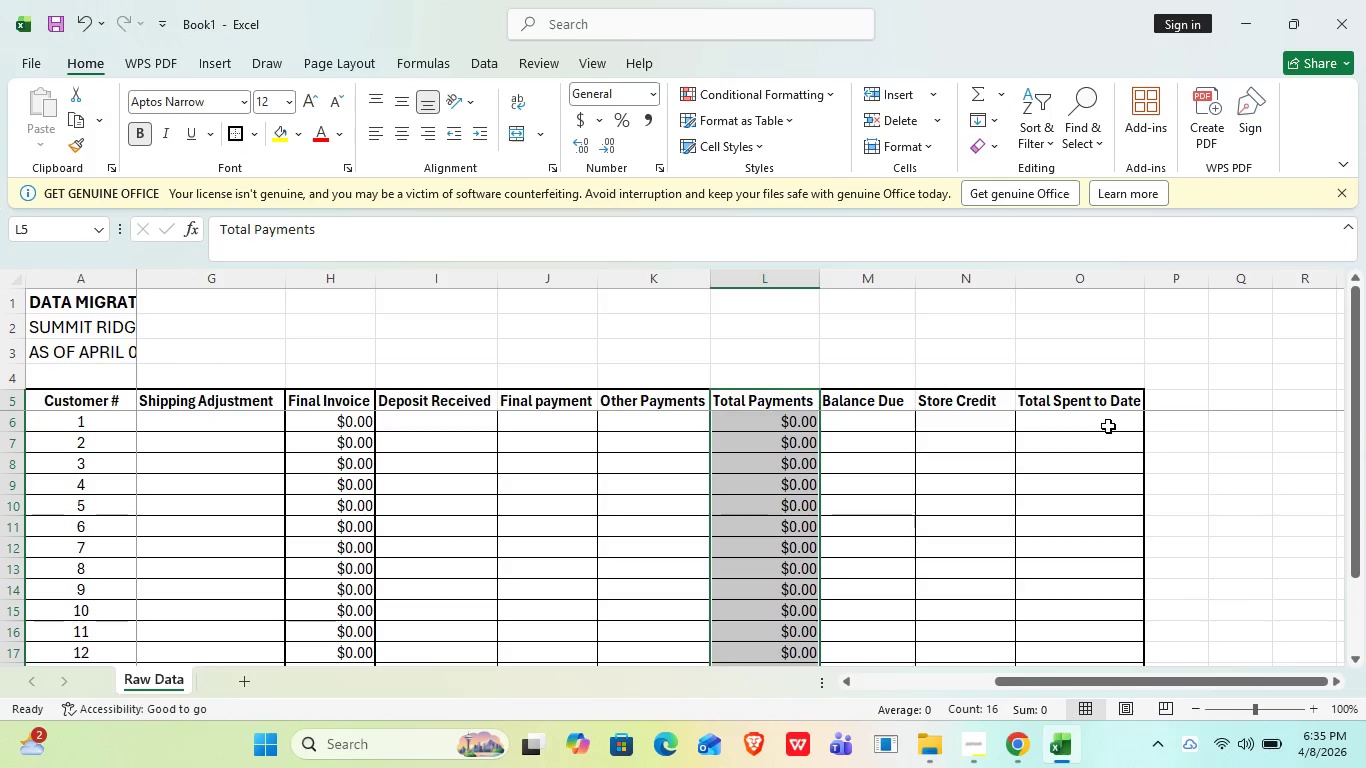 
left_click([1108, 426])
 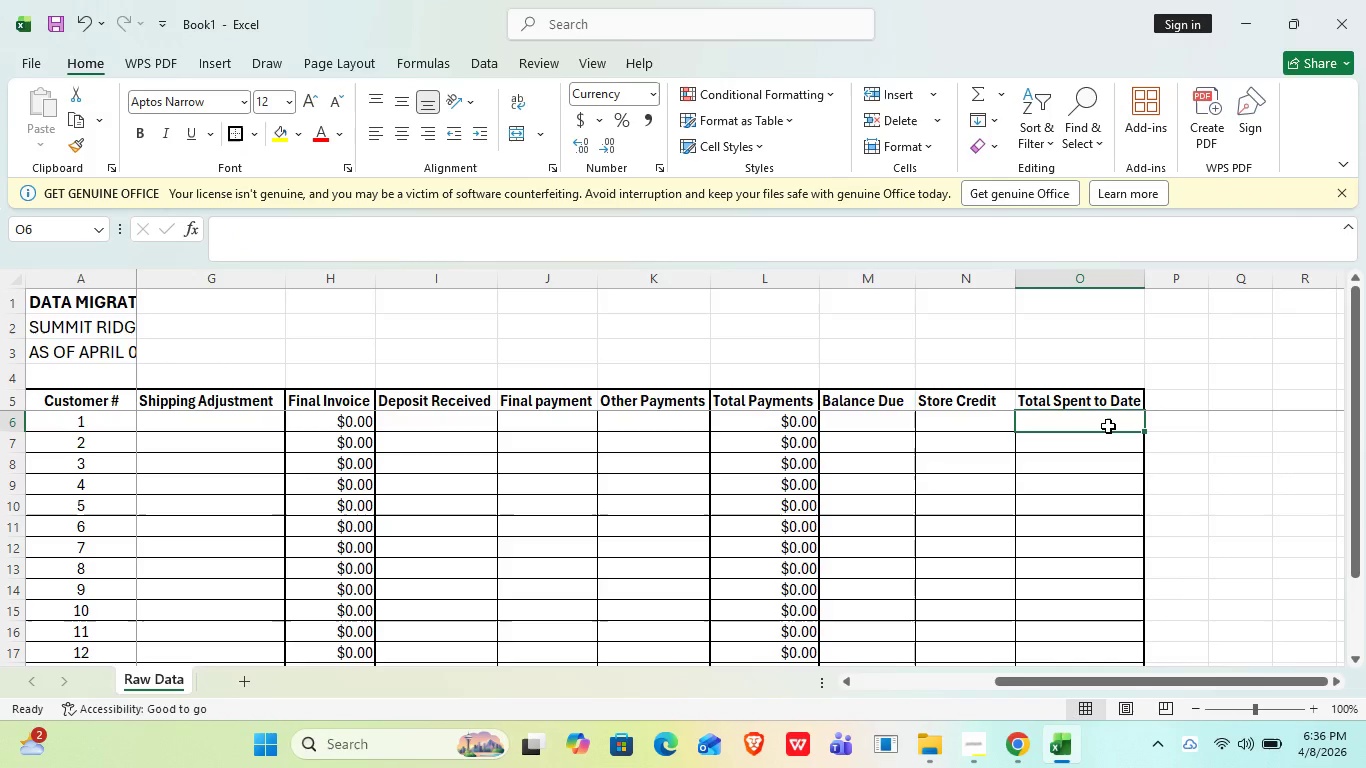 
type(=sum()
 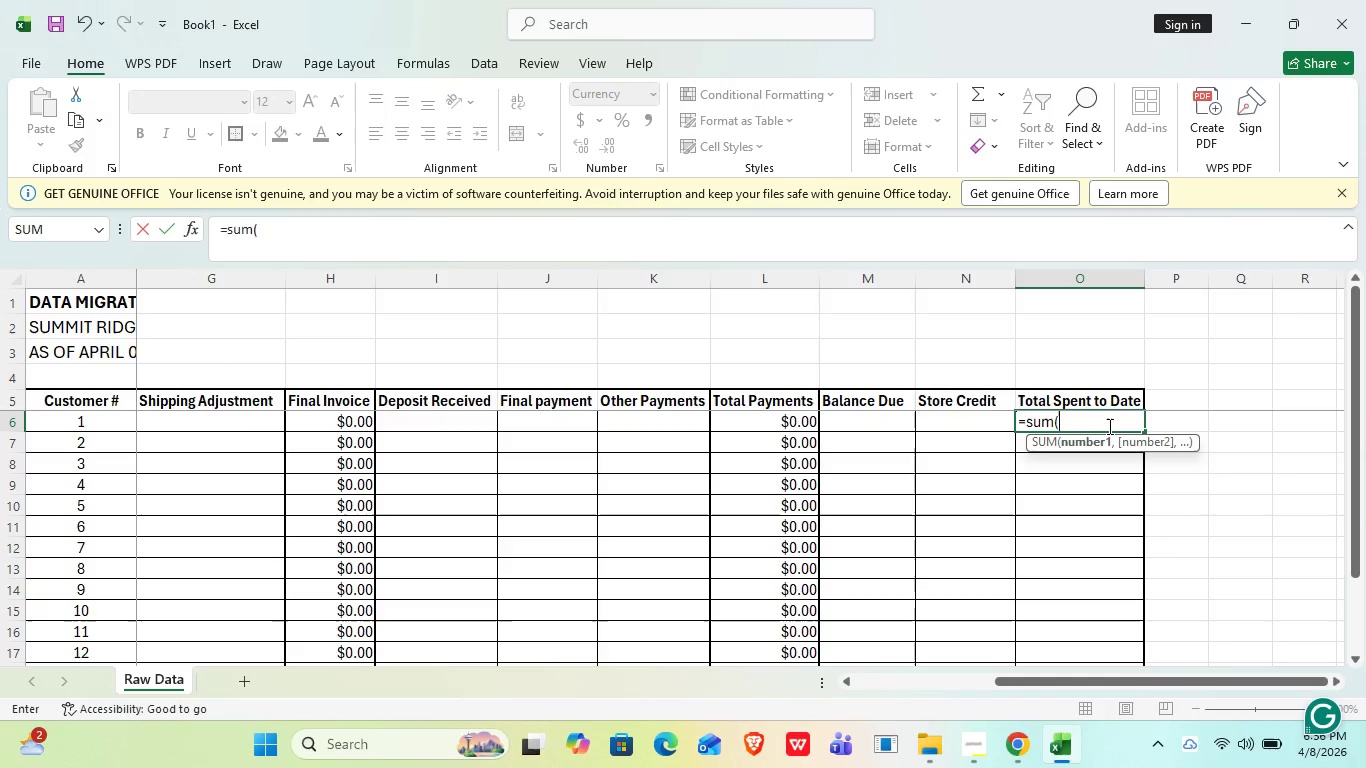 
key(ArrowLeft)
 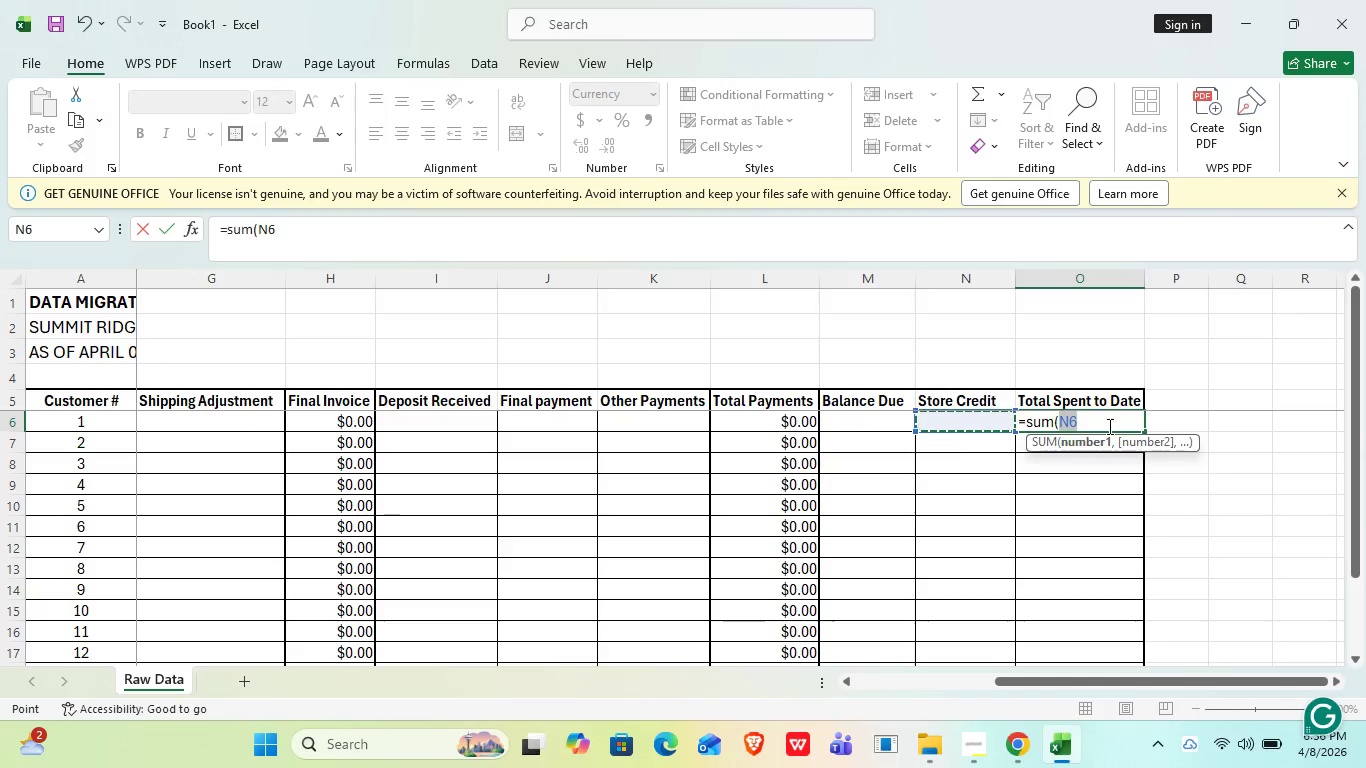 
key(ArrowLeft)
 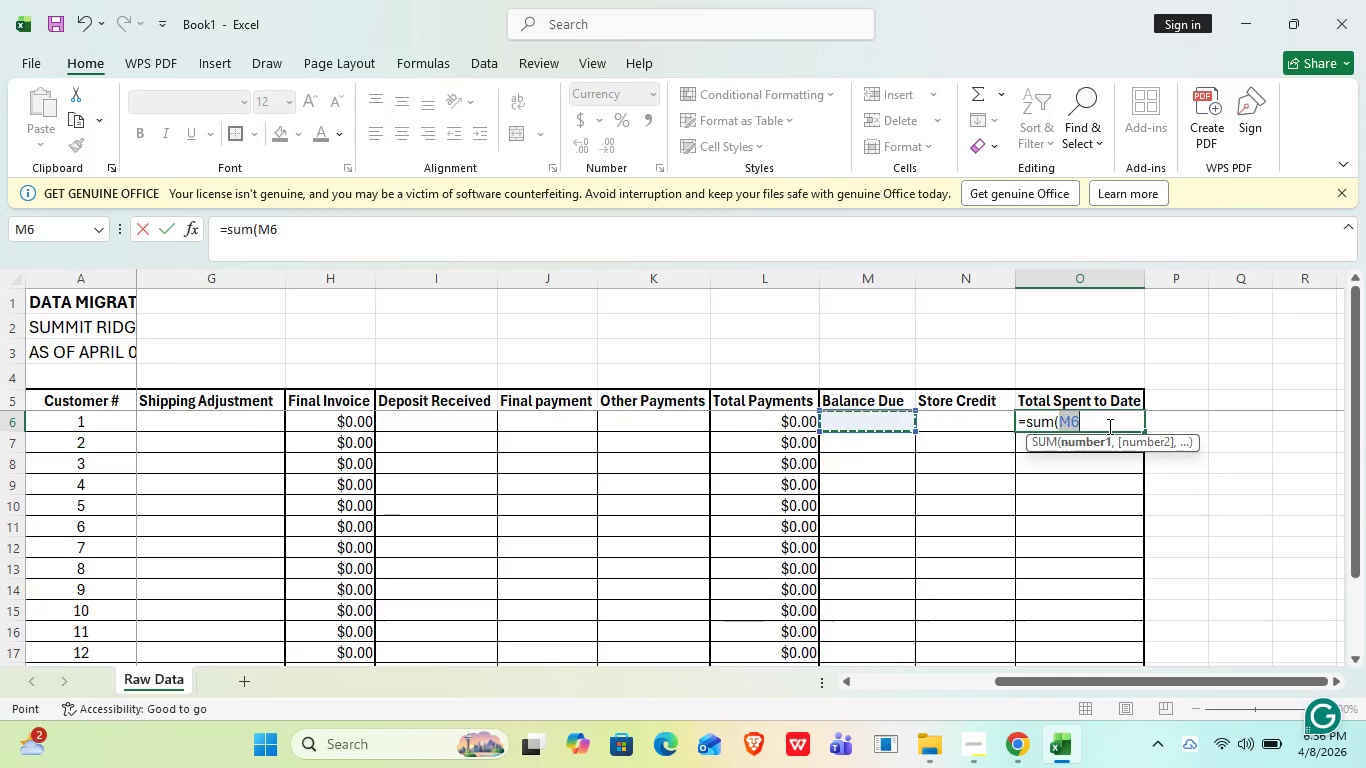 
key(ArrowLeft)
 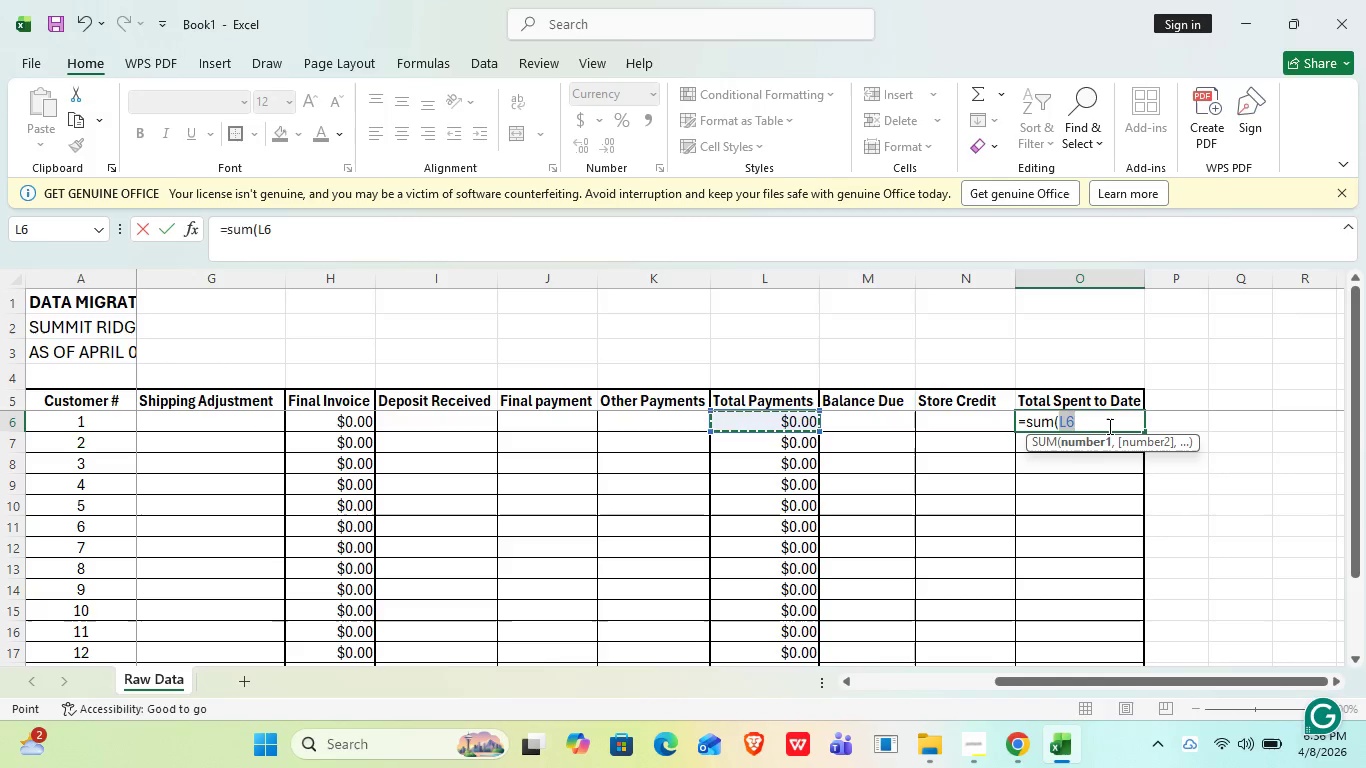 
key(Enter)
 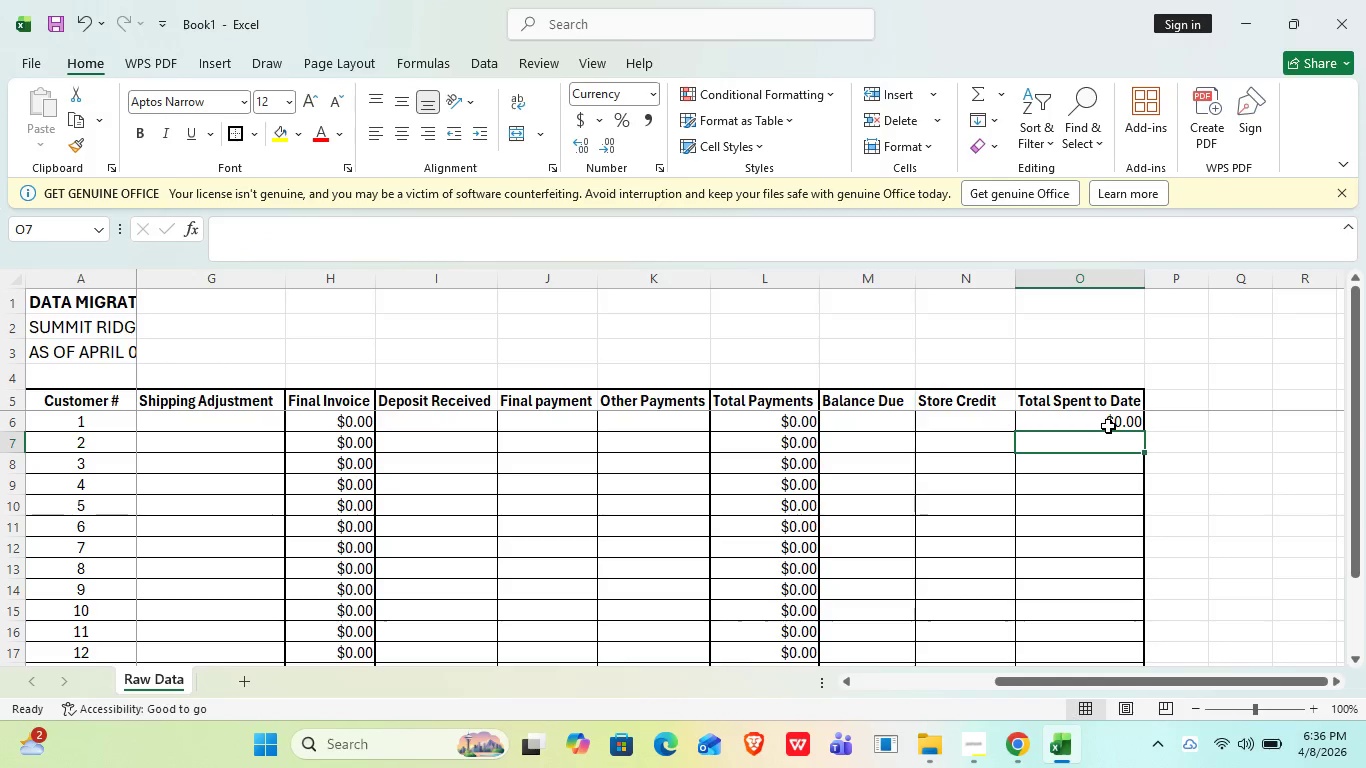 
left_click([1108, 426])
 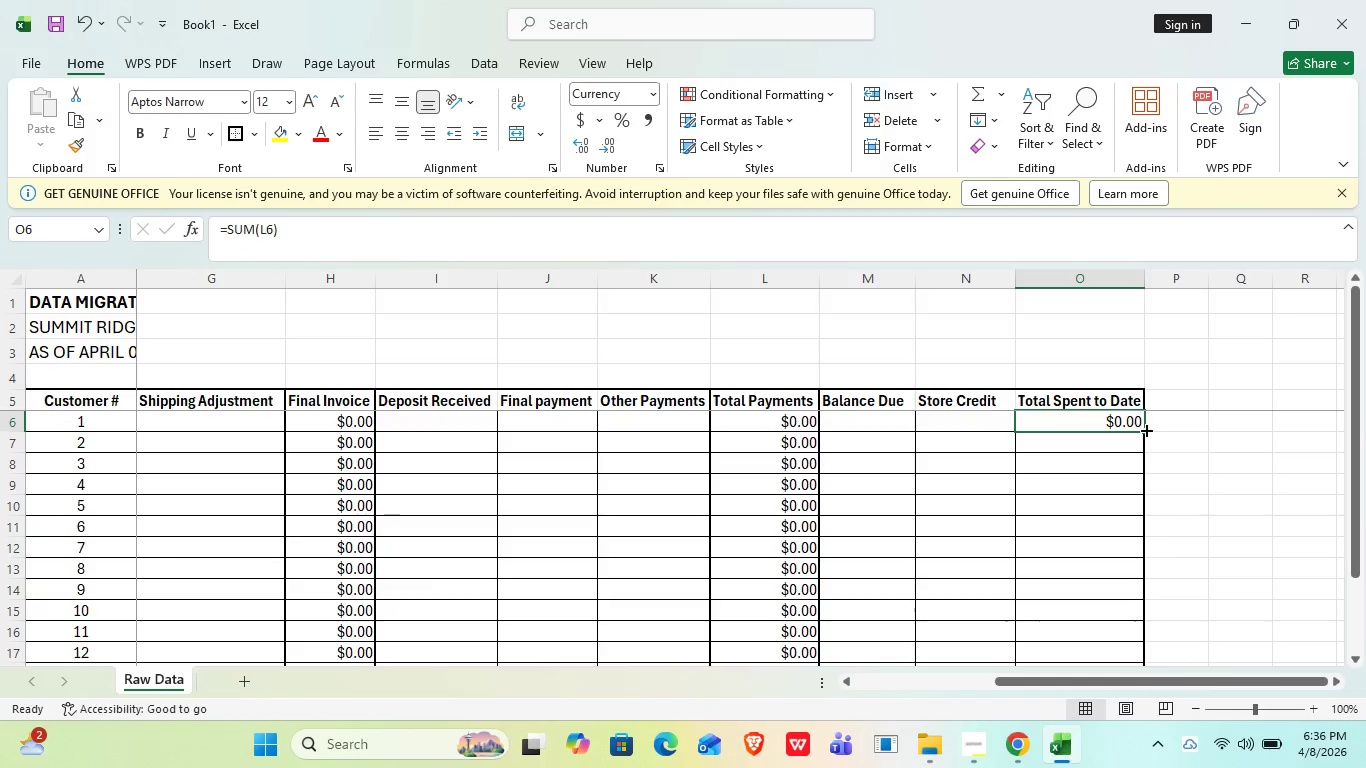 
left_click_drag(start_coordinate=[1145, 429], to_coordinate=[1124, 628])
 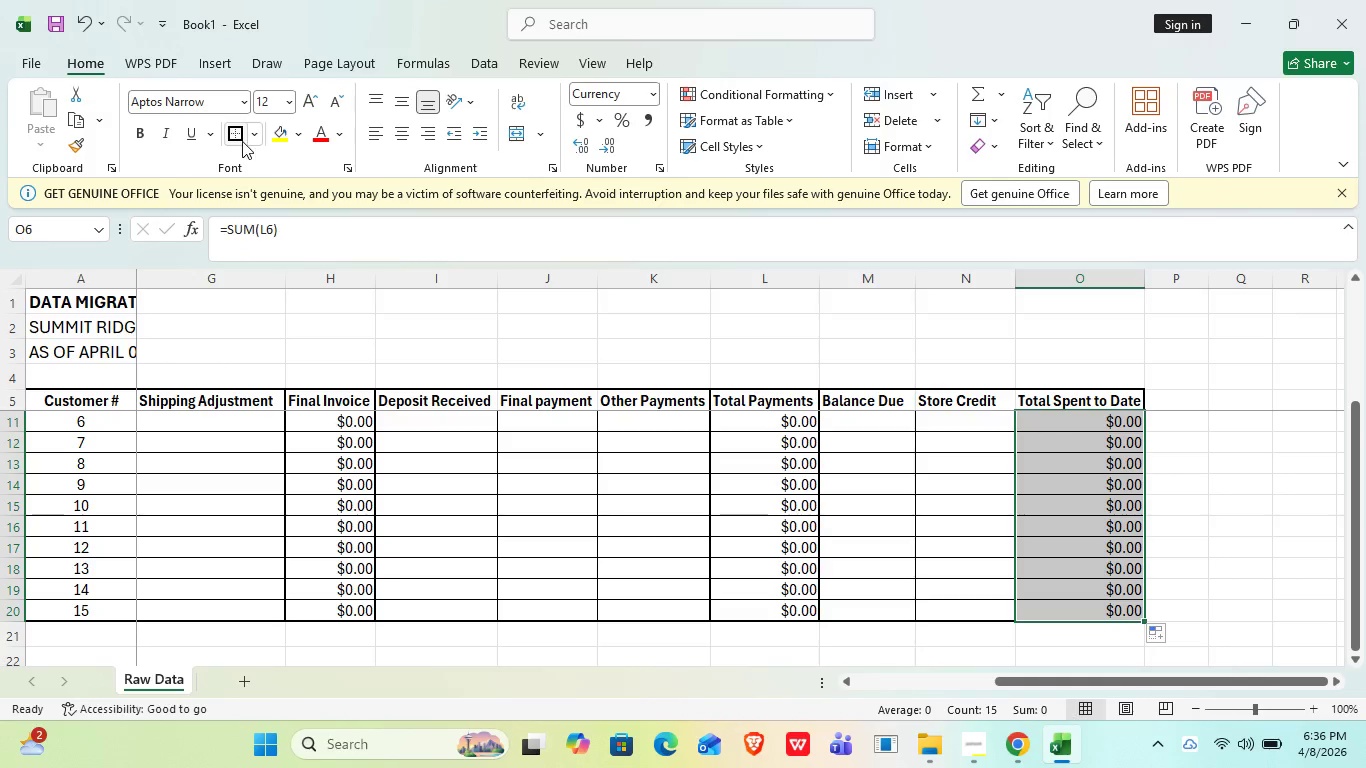 
left_click([236, 140])
 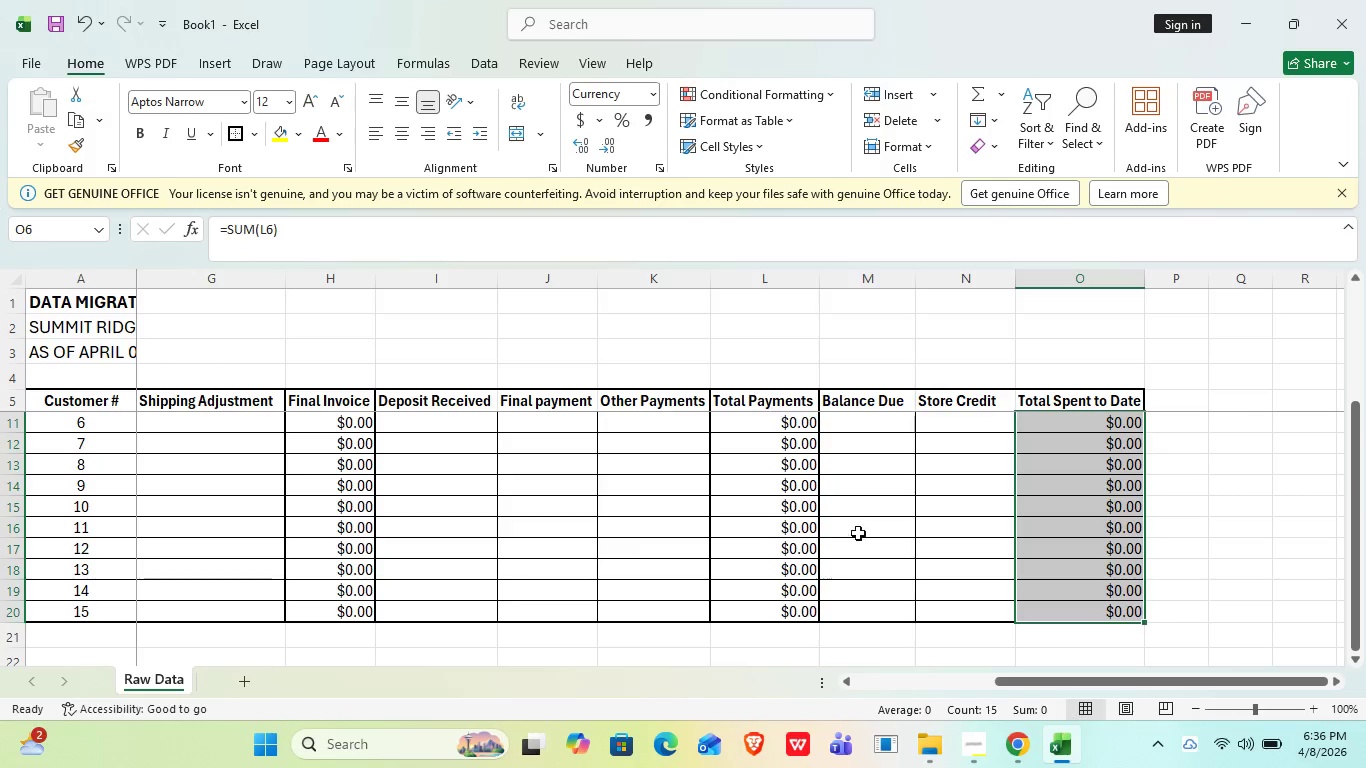 
left_click([858, 529])
 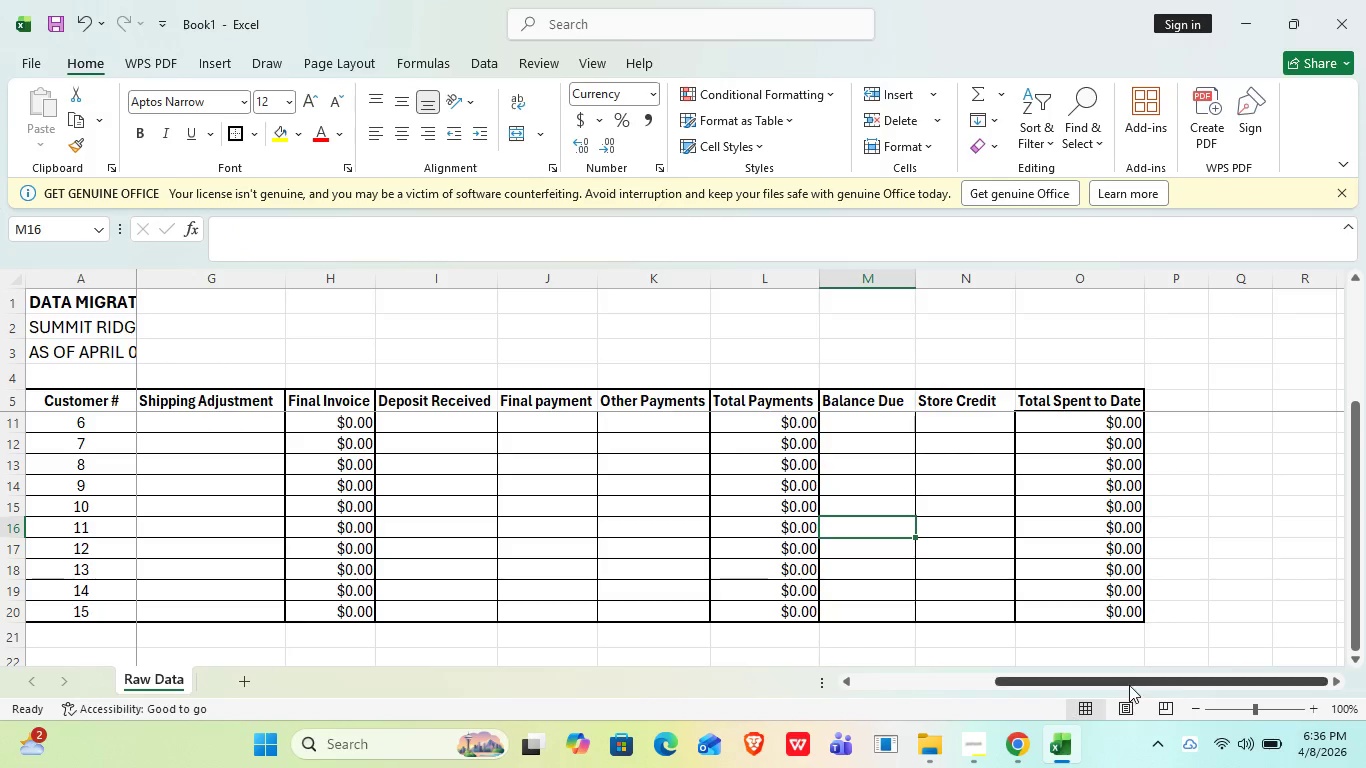 
left_click_drag(start_coordinate=[1127, 682], to_coordinate=[396, 676])
 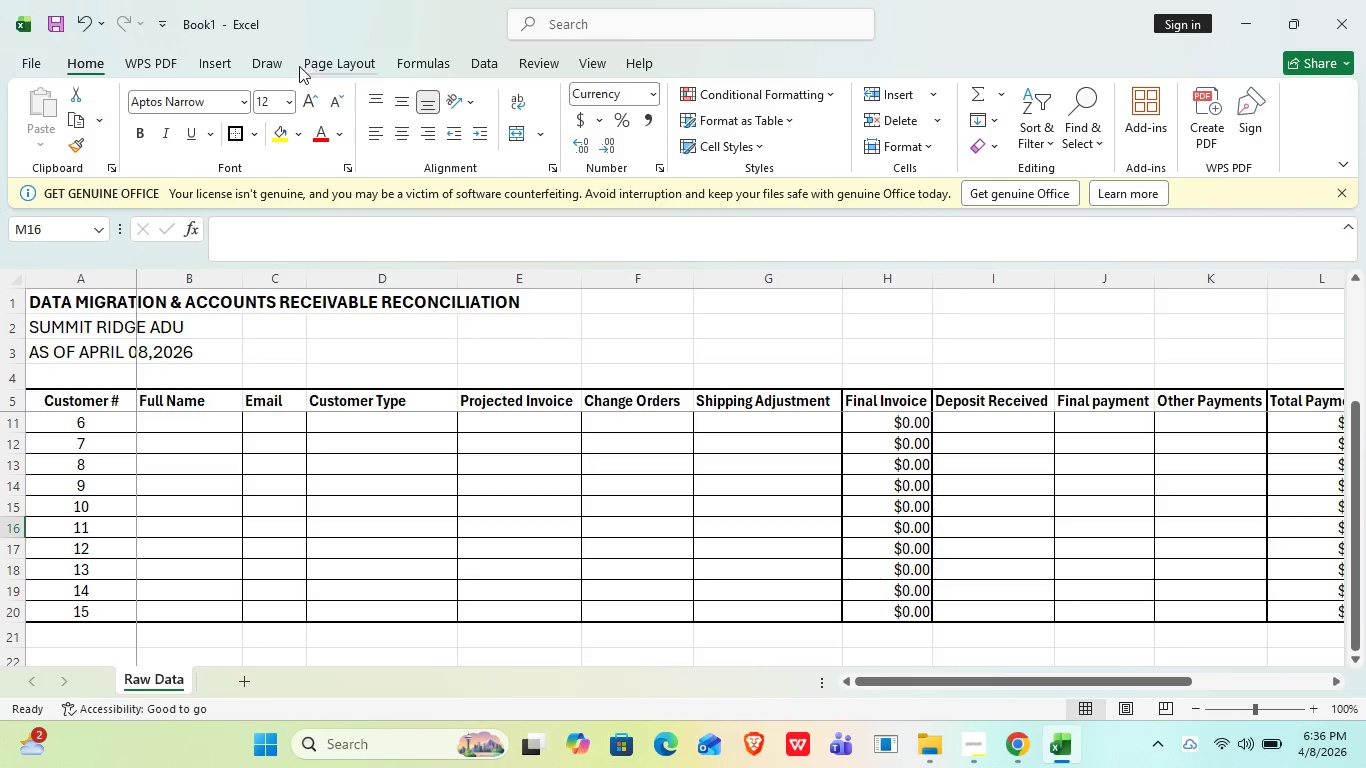 
left_click([351, 68])
 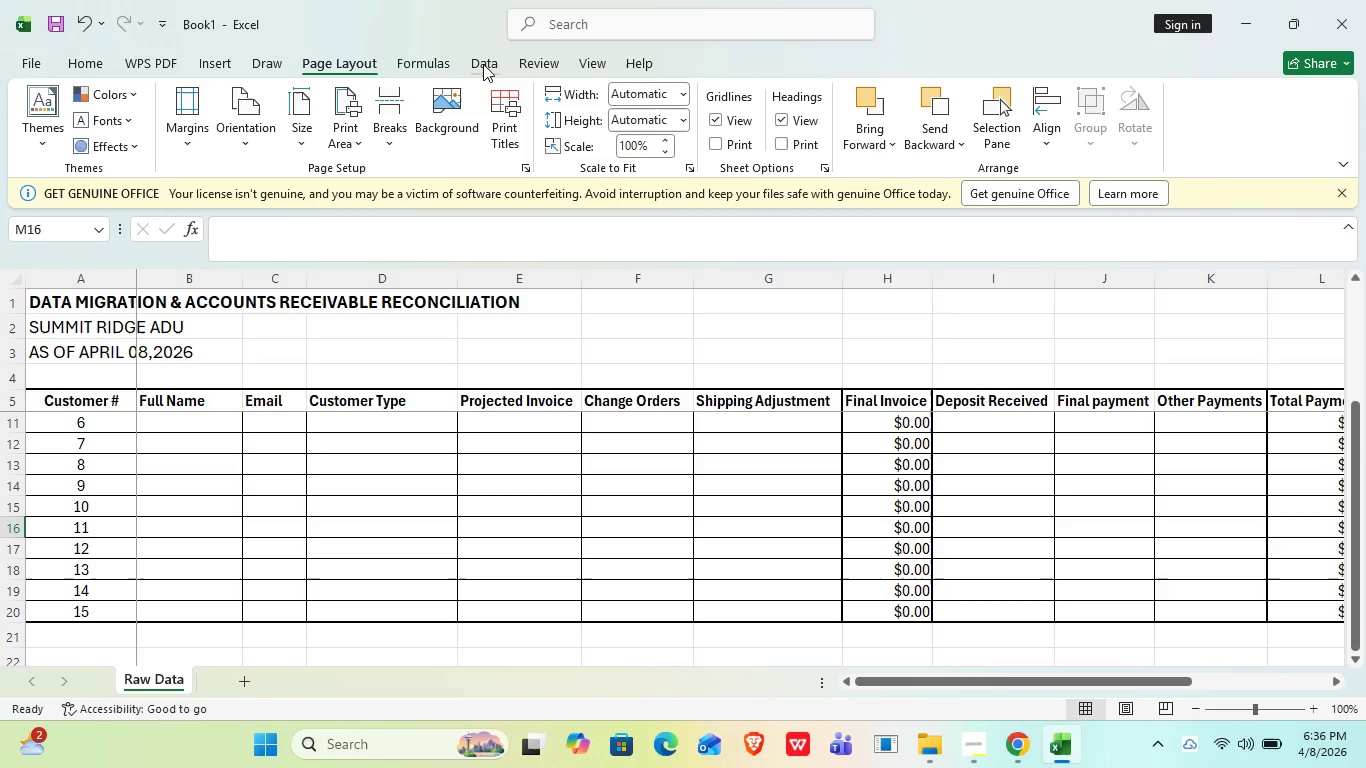 
left_click([483, 64])
 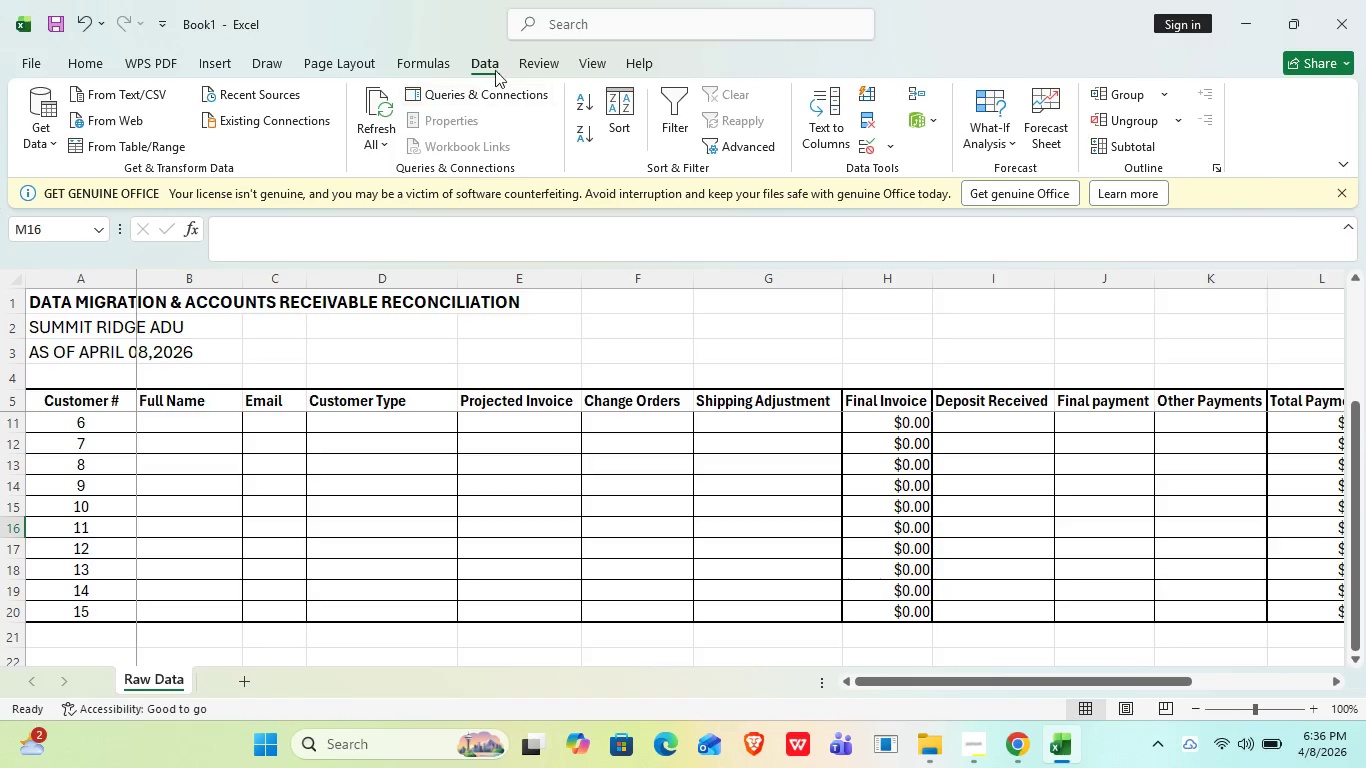 
left_click([593, 57])
 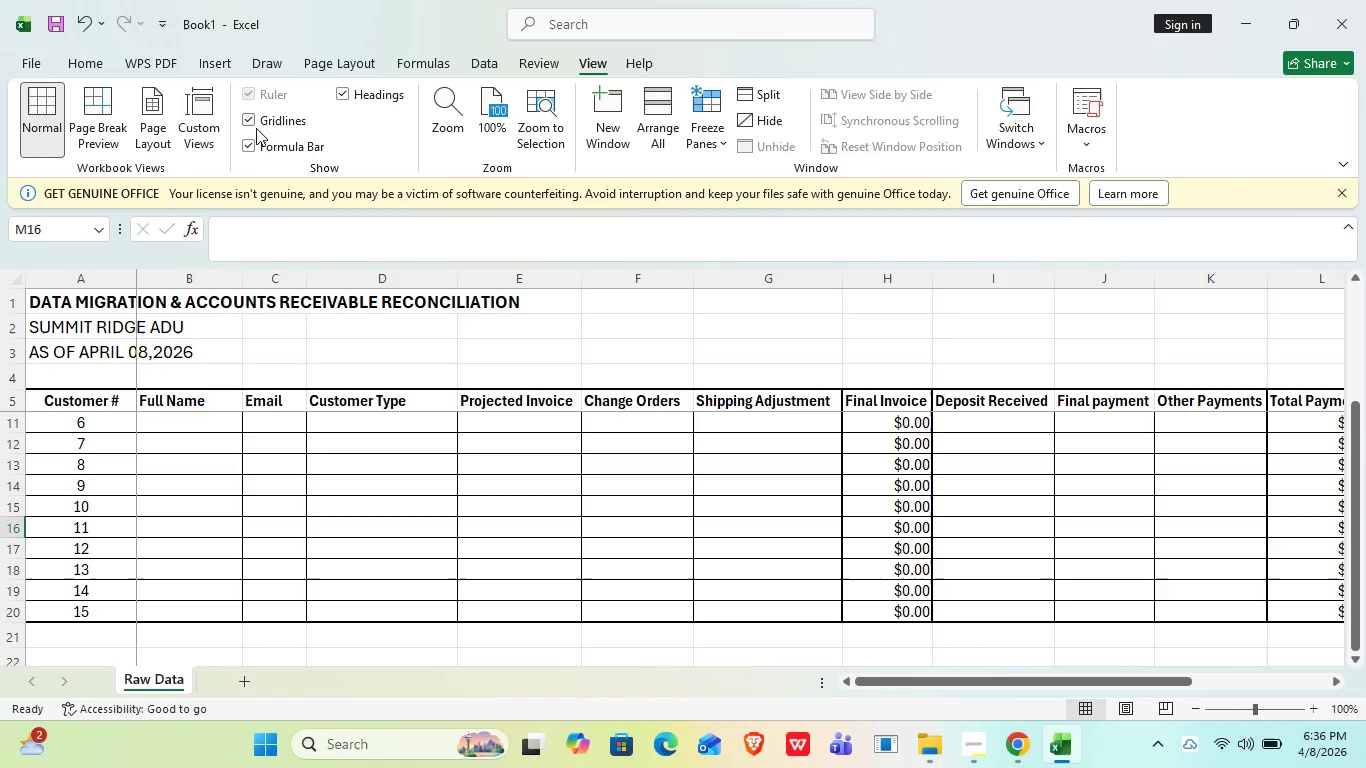 
left_click([247, 123])
 